 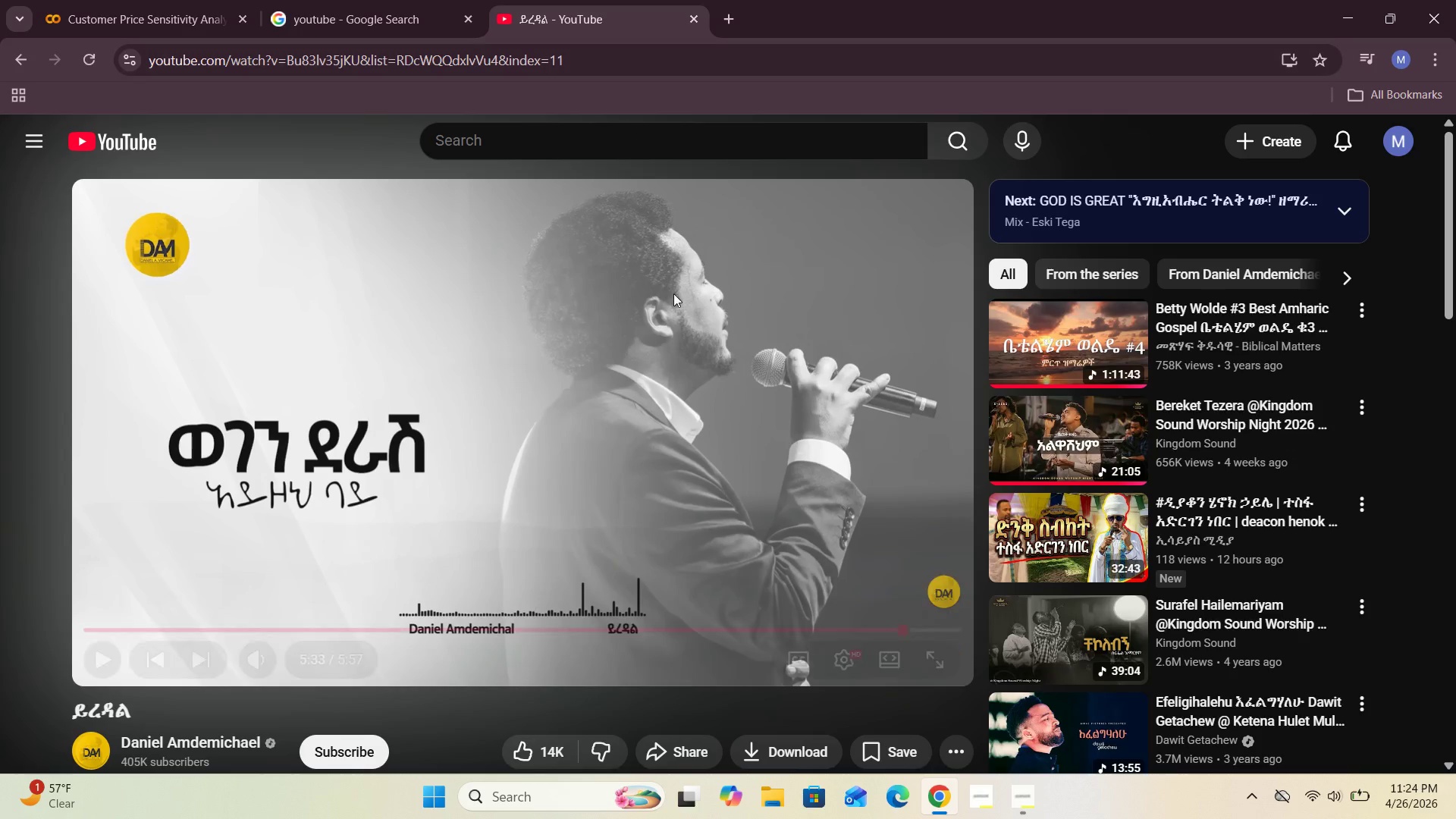 
left_click([493, 430])
 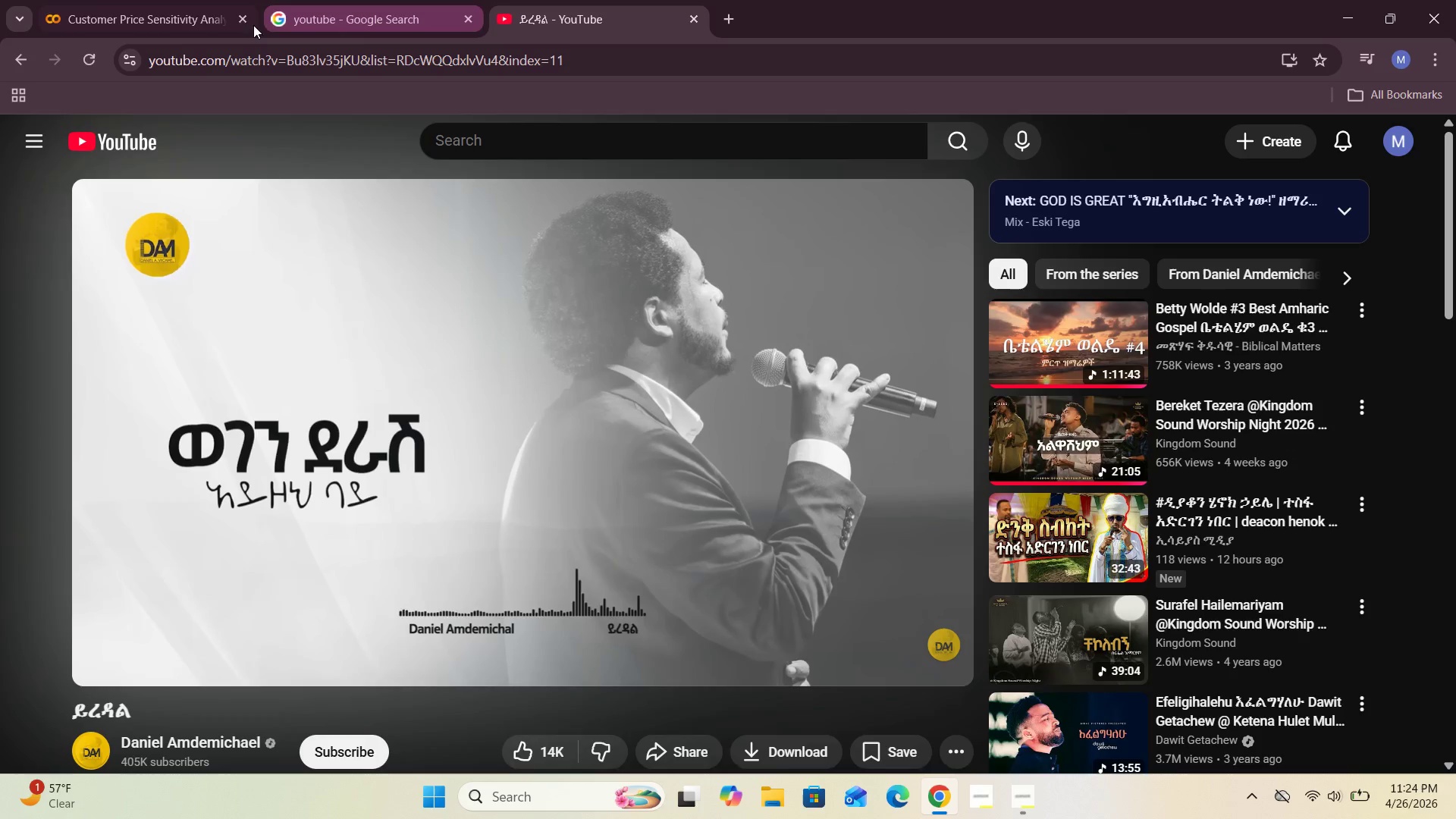 
left_click([136, 0])
 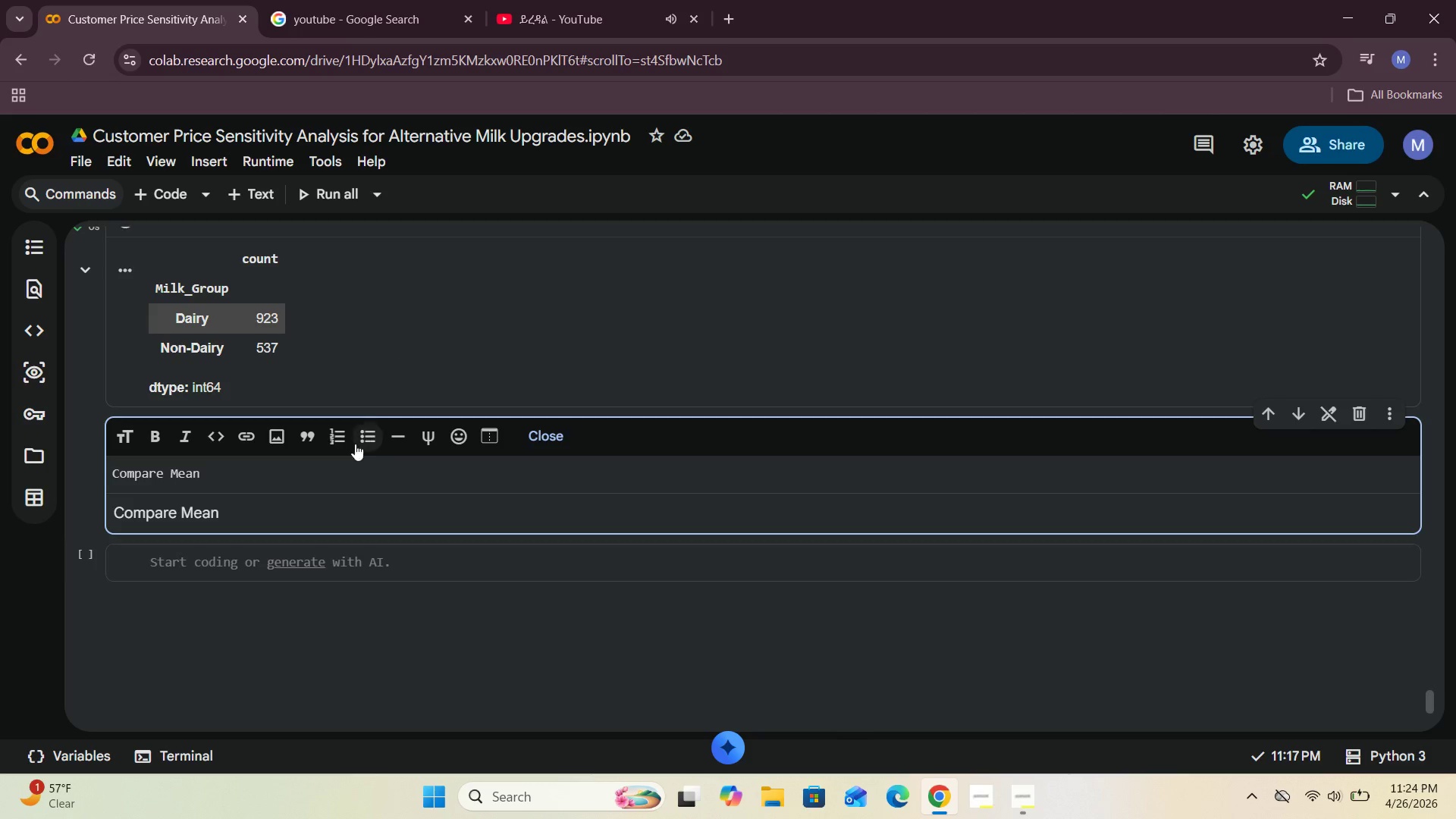 
left_click([322, 468])
 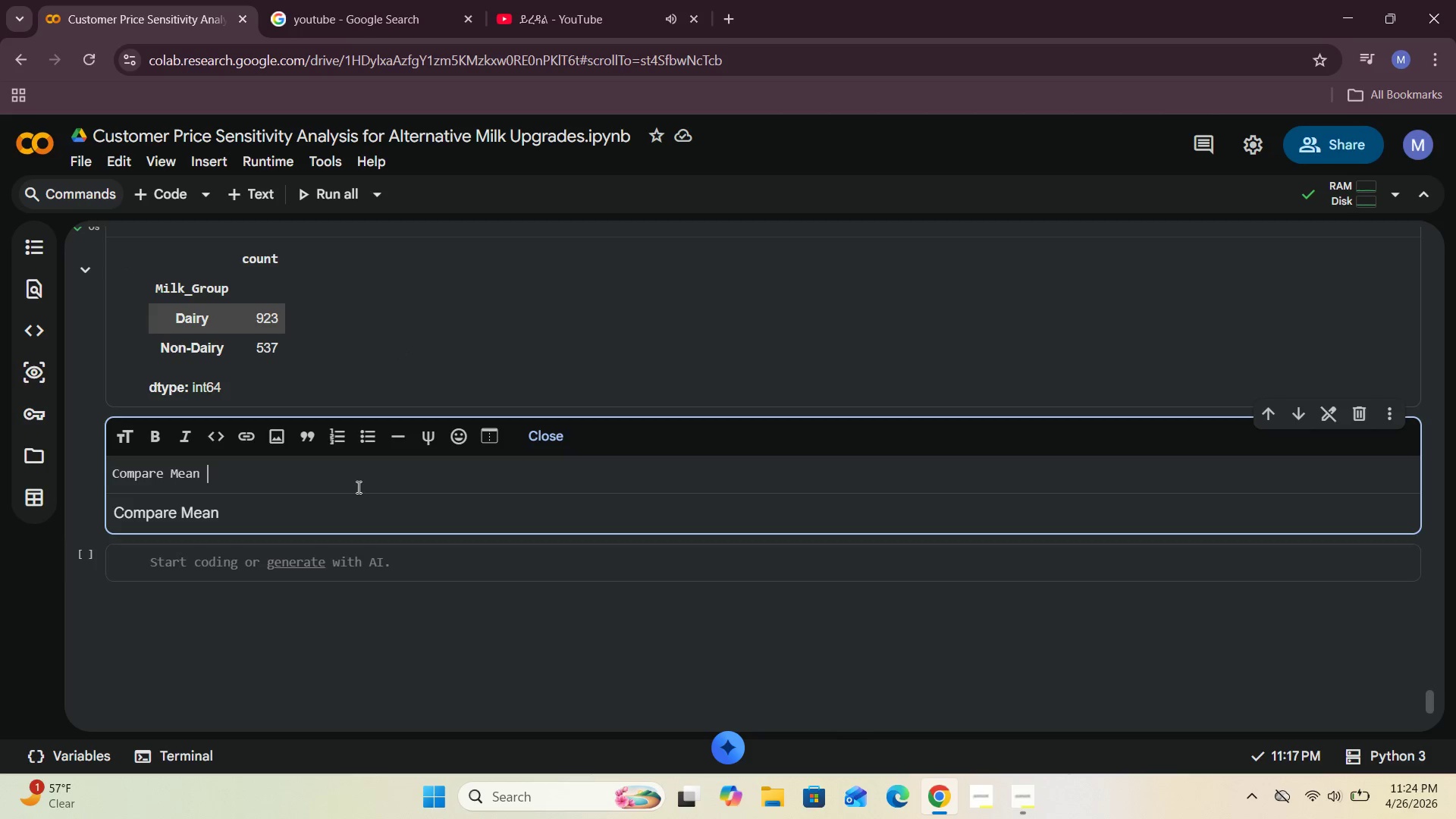 
wait(6.8)
 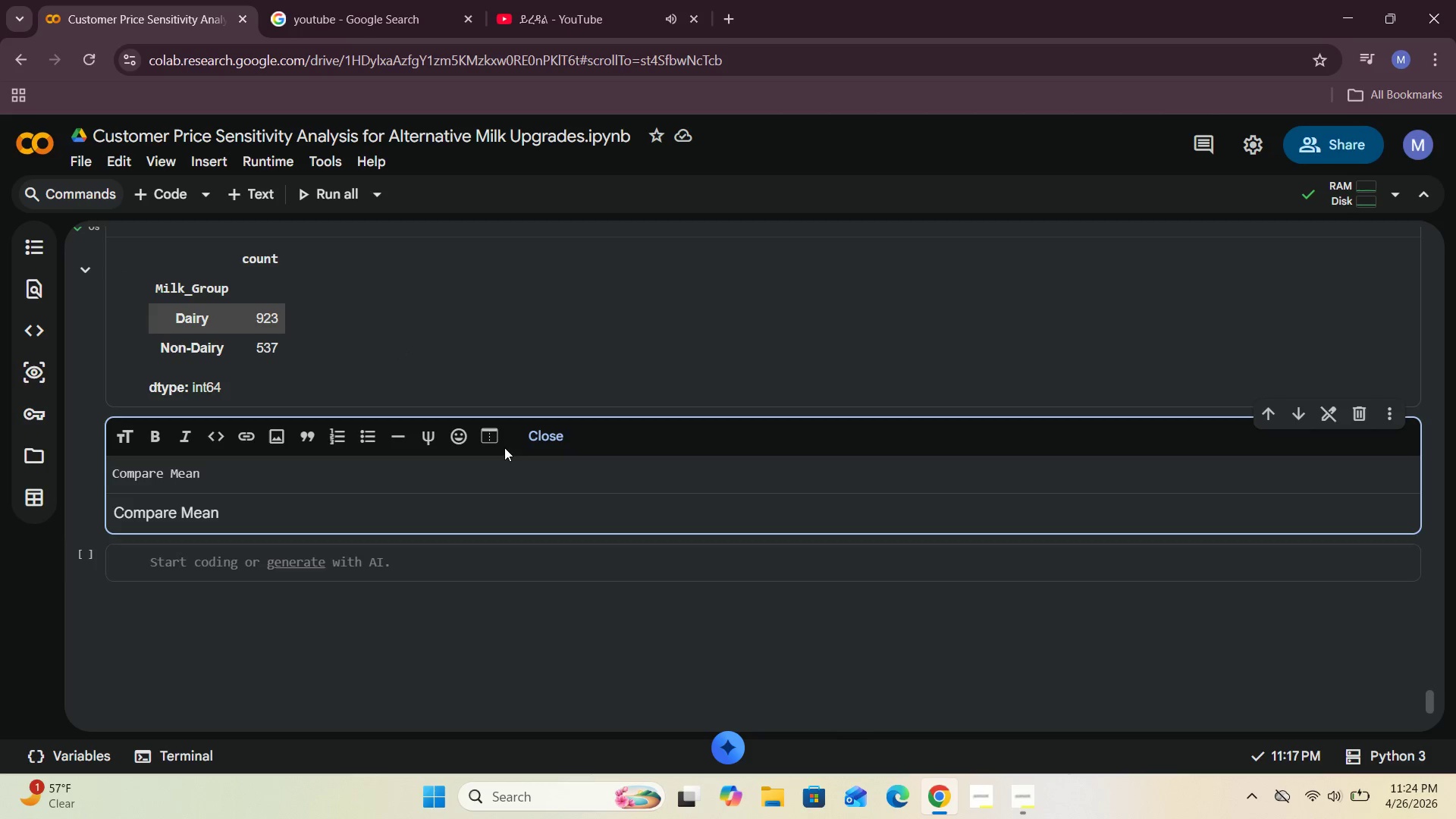 
type(and)
 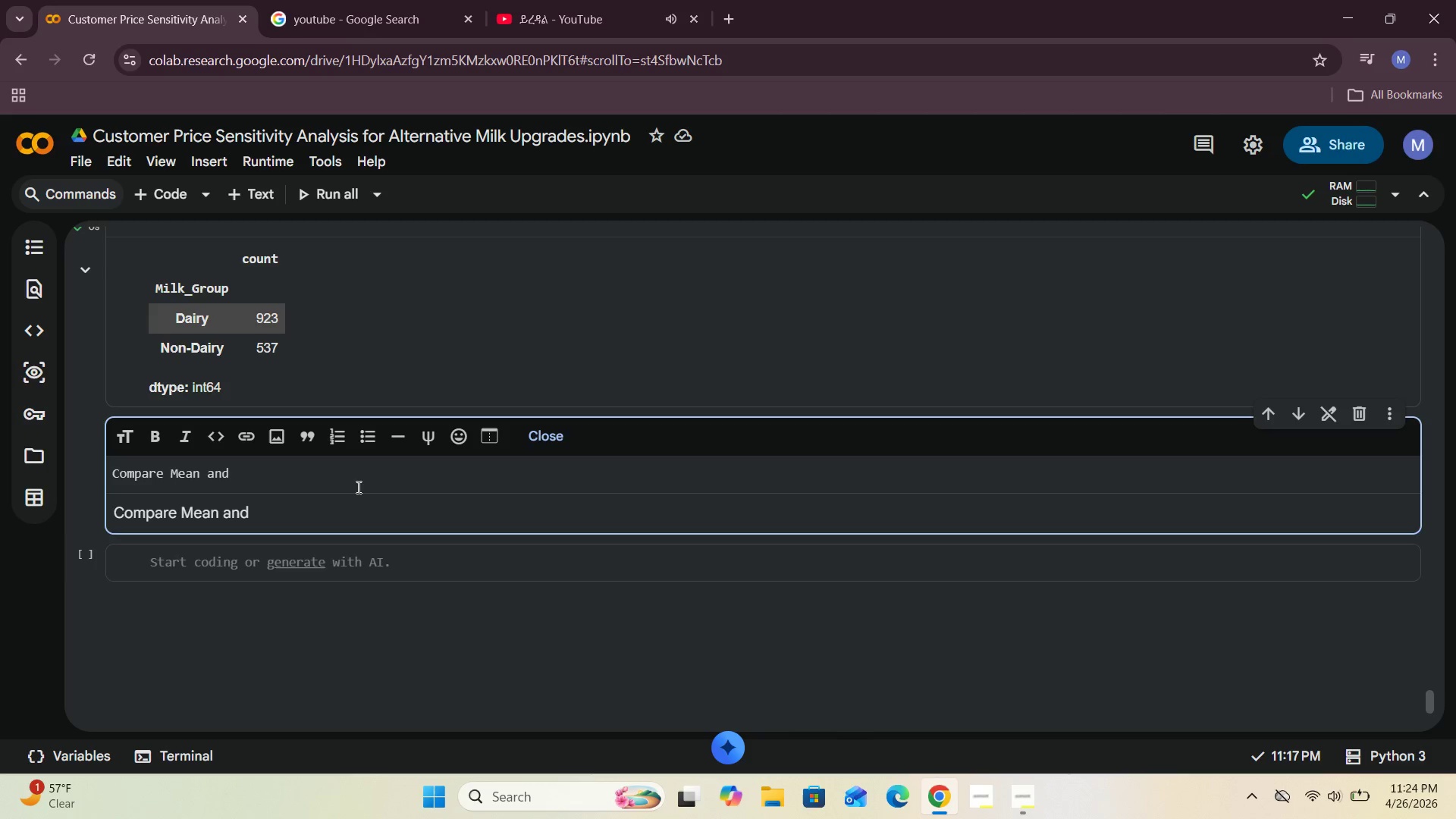 
wait(18.91)
 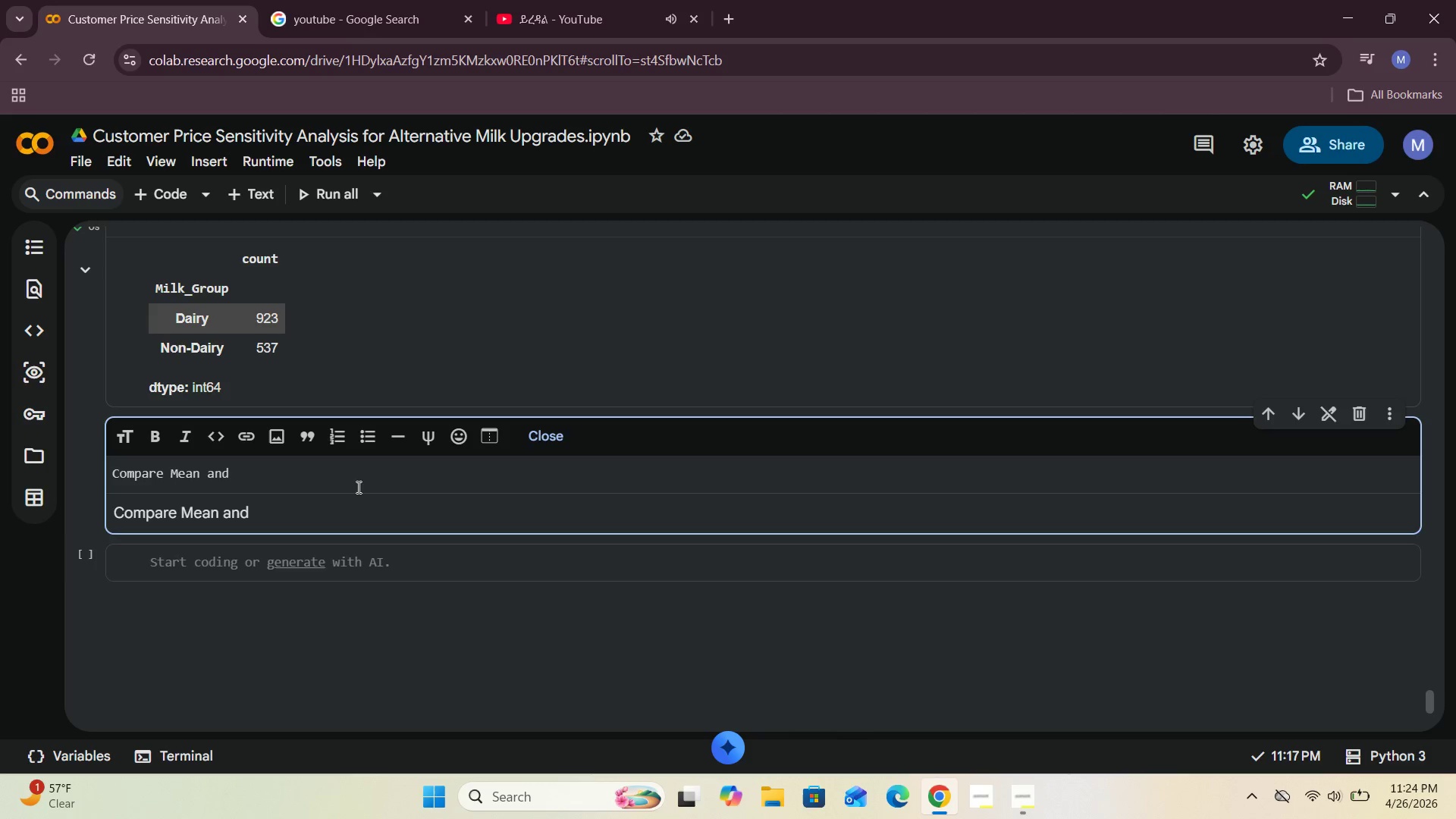 
type( Mes)
key(Backspace)
type(dain )
key(Backspace)
key(Backspace)
key(Backspace)
key(Backspace)
type(ian E)
key(Backspace)
type(Willingnes to pay)
 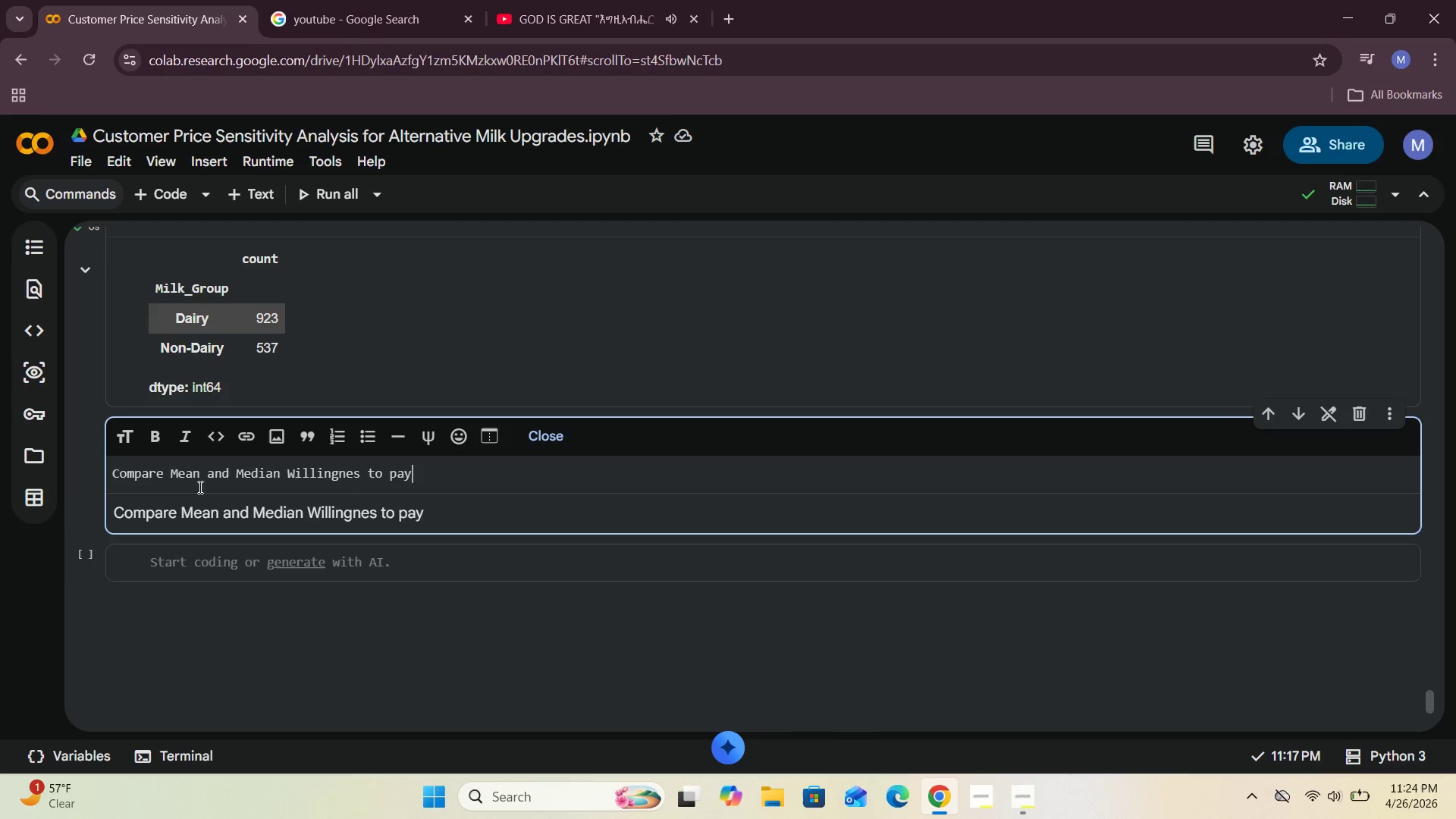 
left_click([114, 475])
 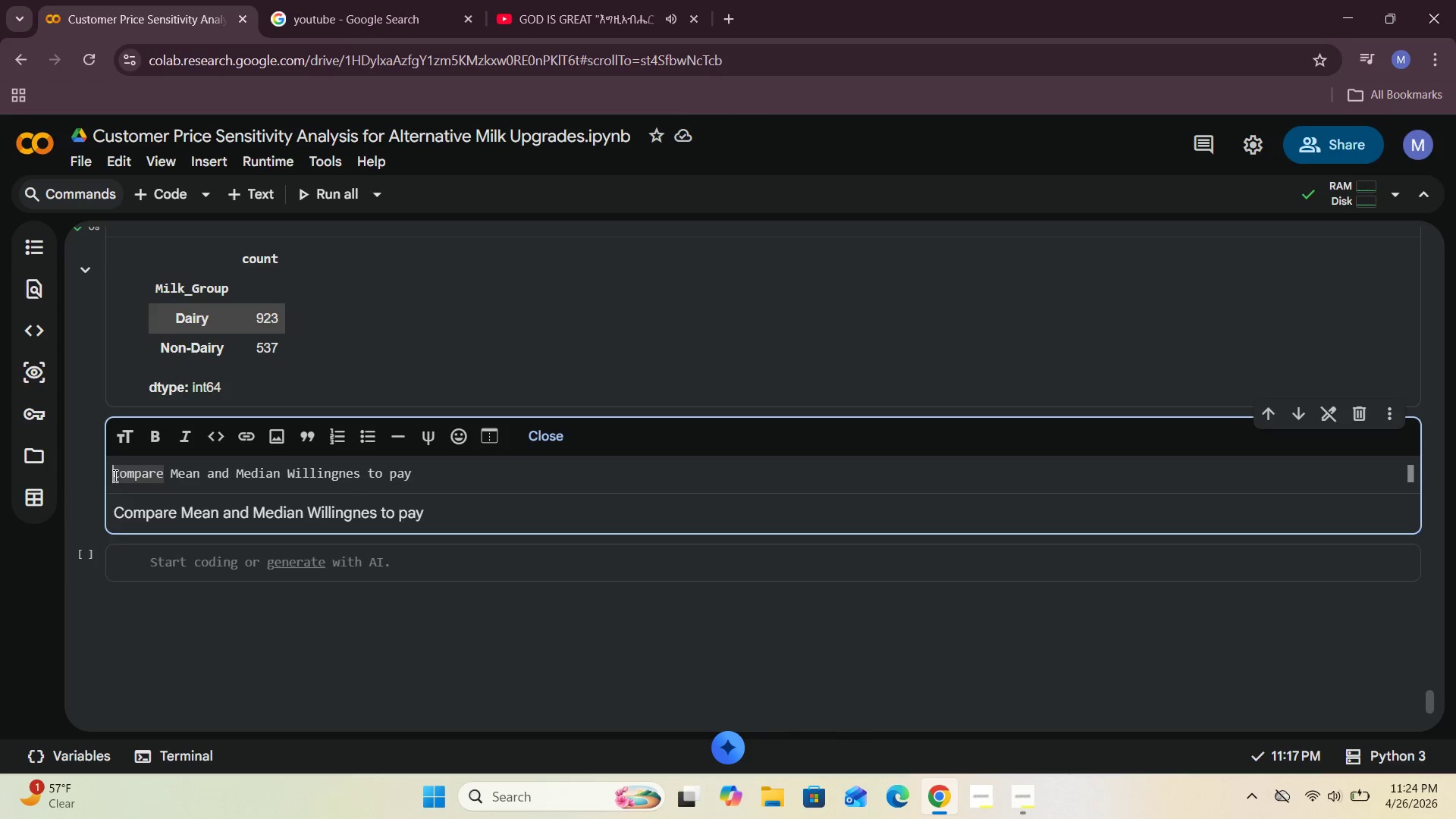 
type(### )
 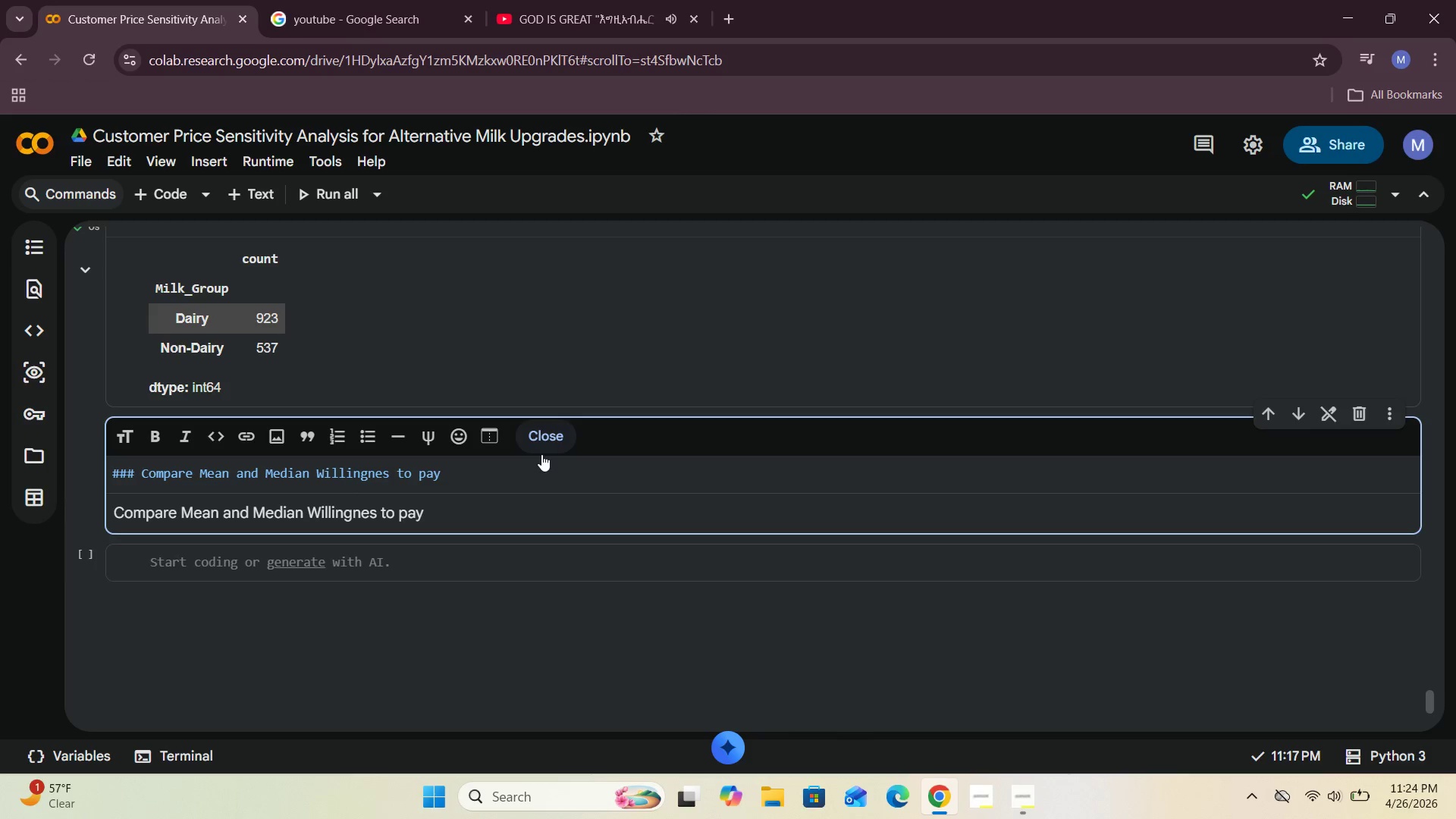 
left_click([544, 442])
 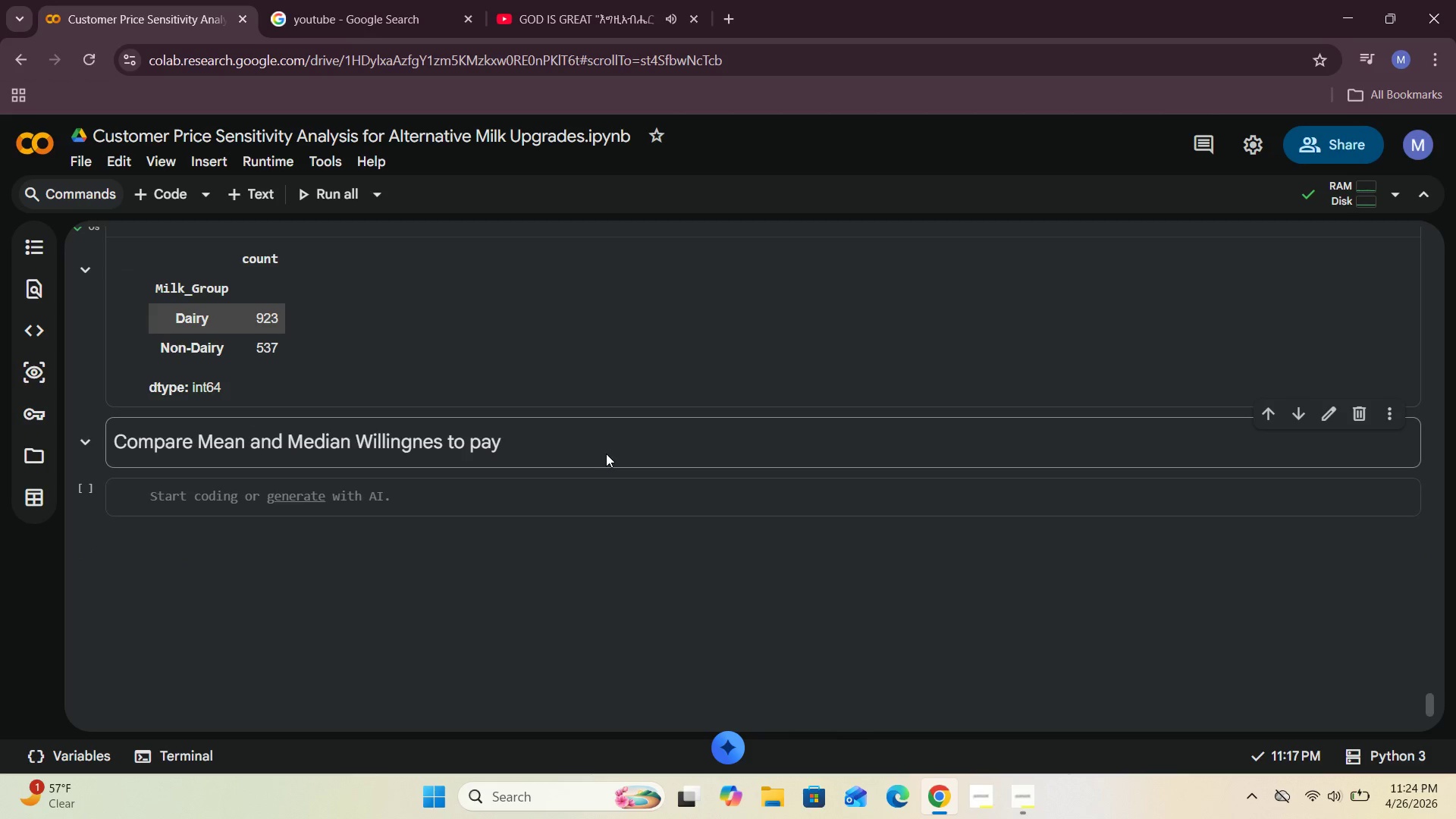 
left_click([574, 445])
 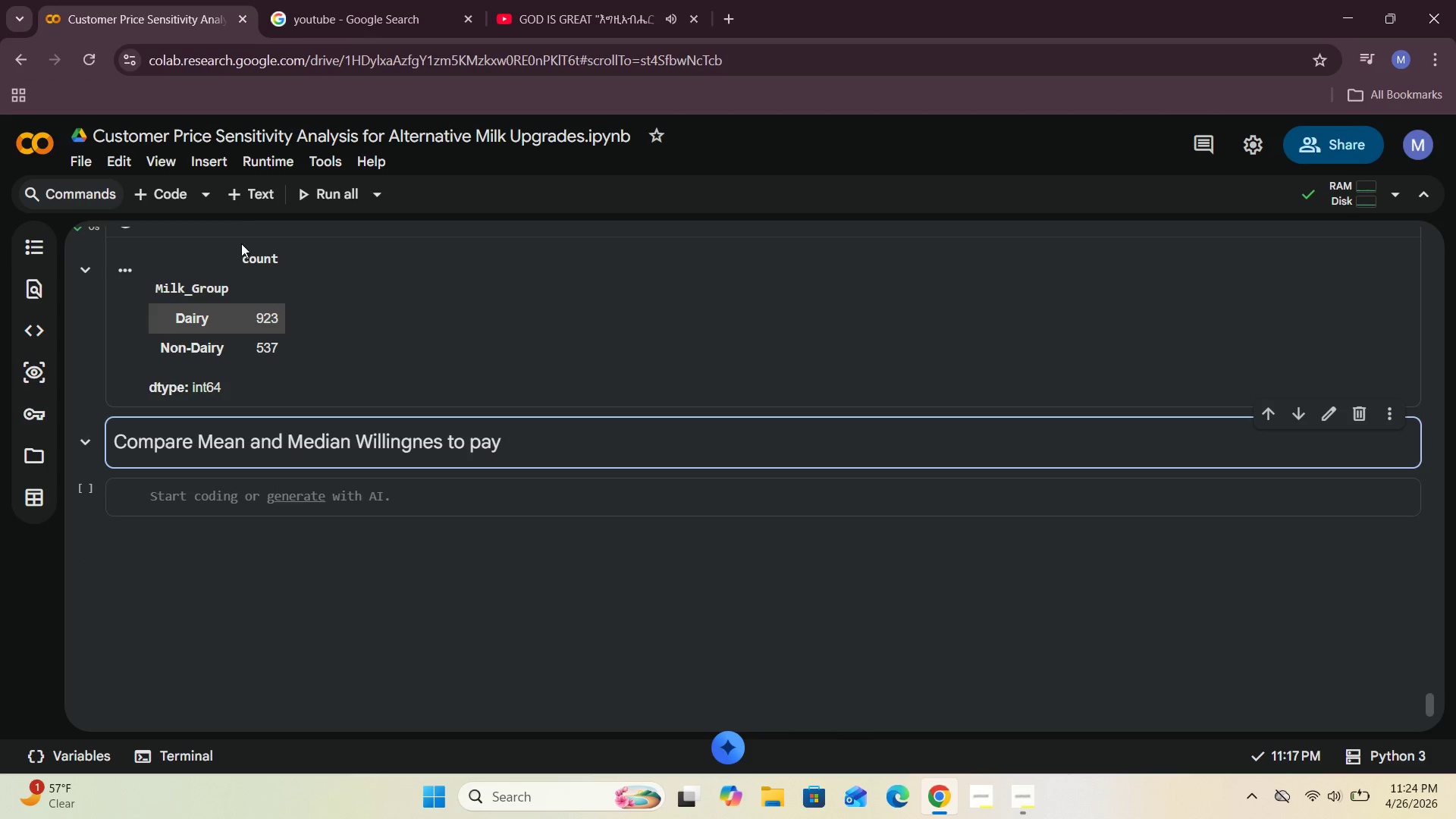 
left_click([252, 187])
 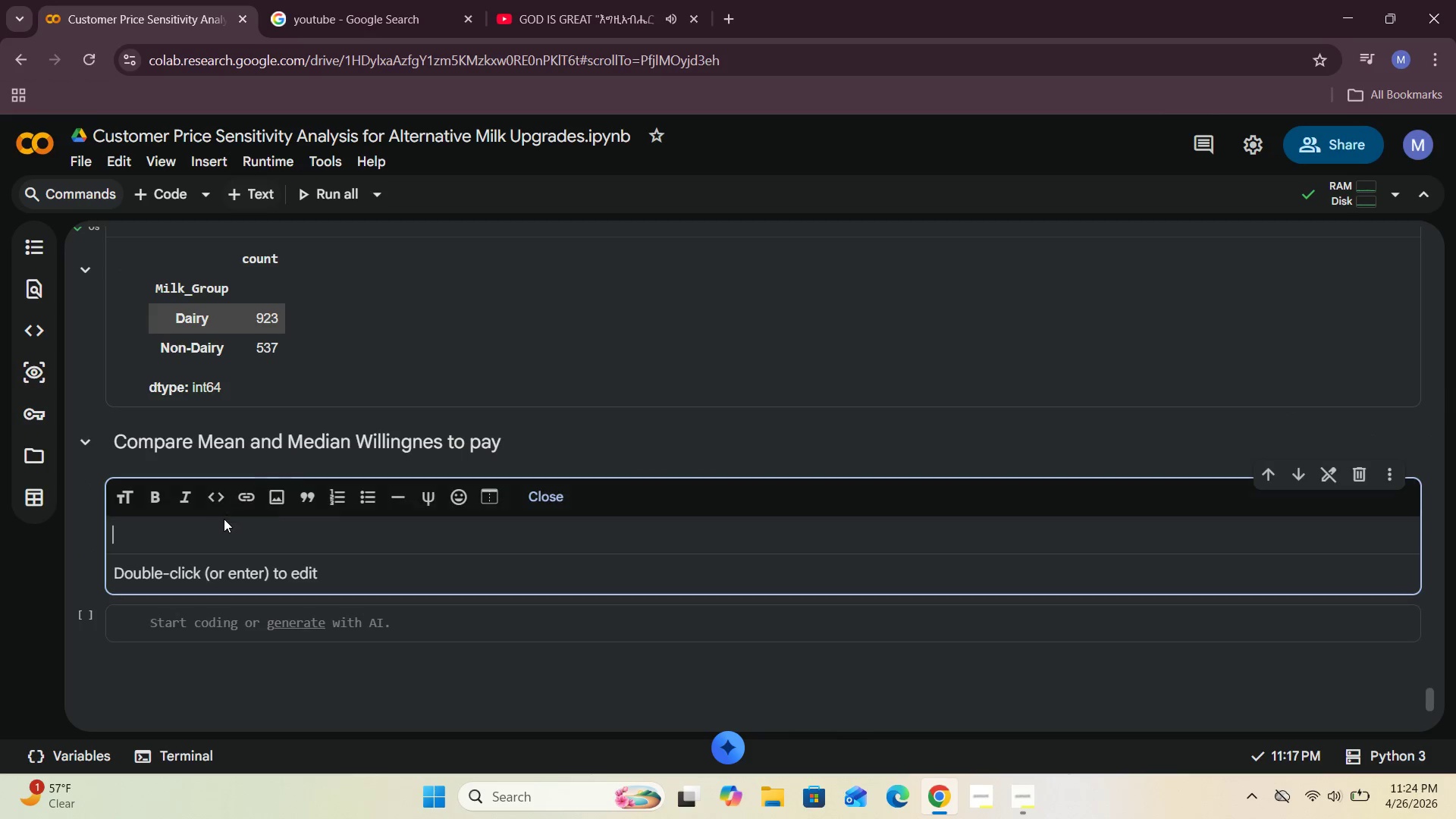 
left_click([217, 532])
 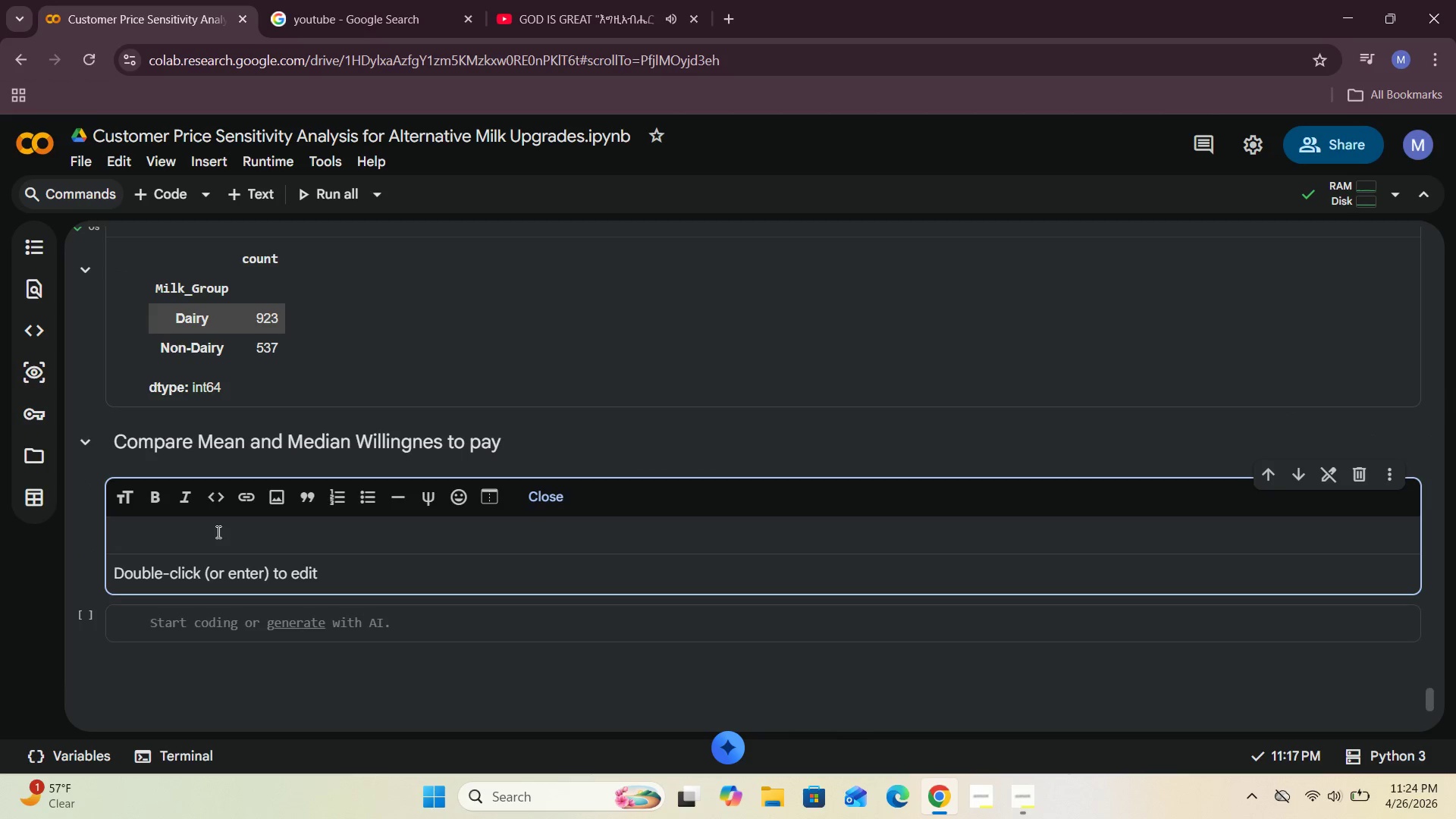 
type(Now I calculate the mean )
 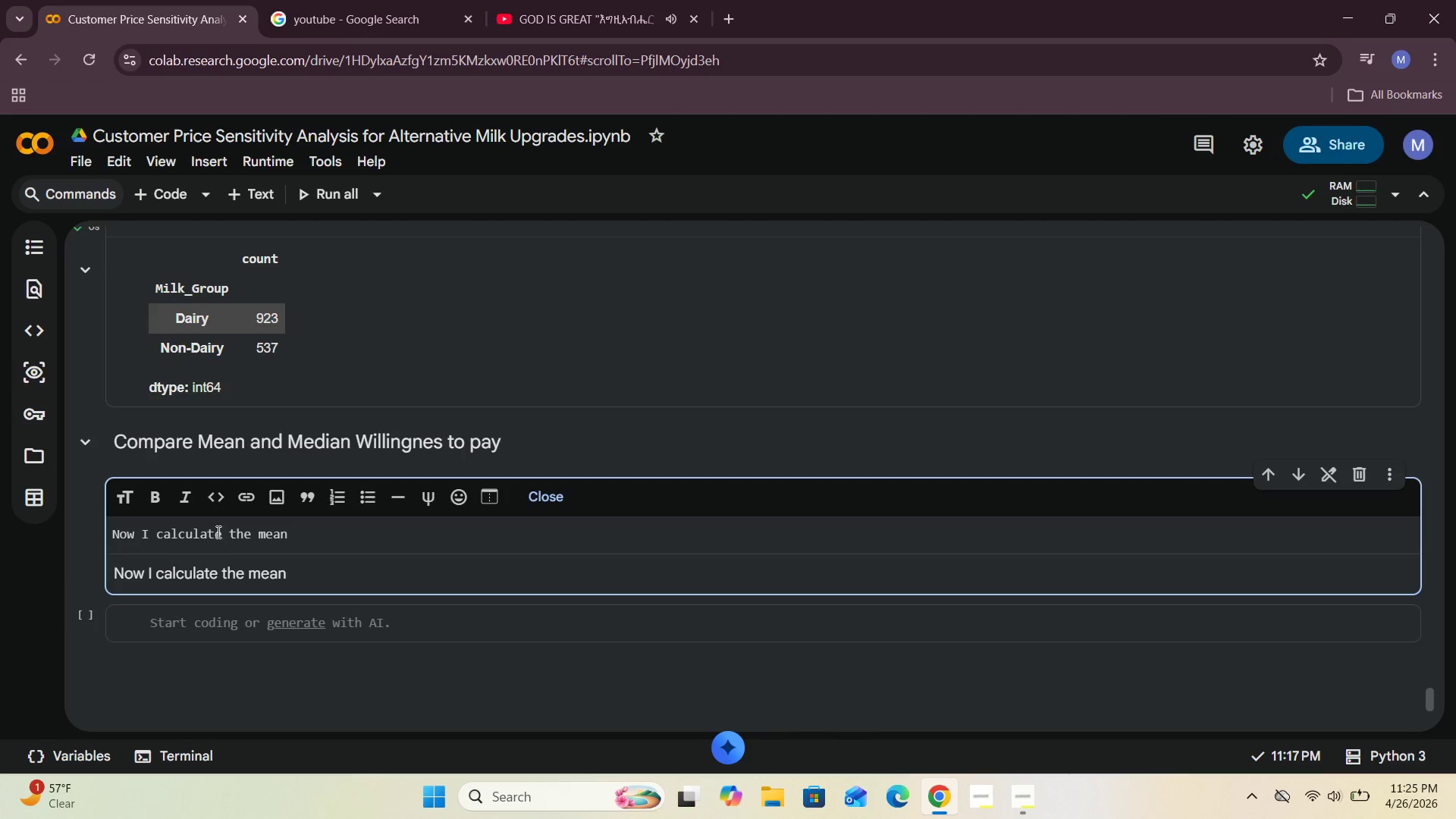 
type(and medan willingness to pay for the dairy and no )
key(Backspace)
type(n )
key(Backspace)
type(-dairy groups.)
 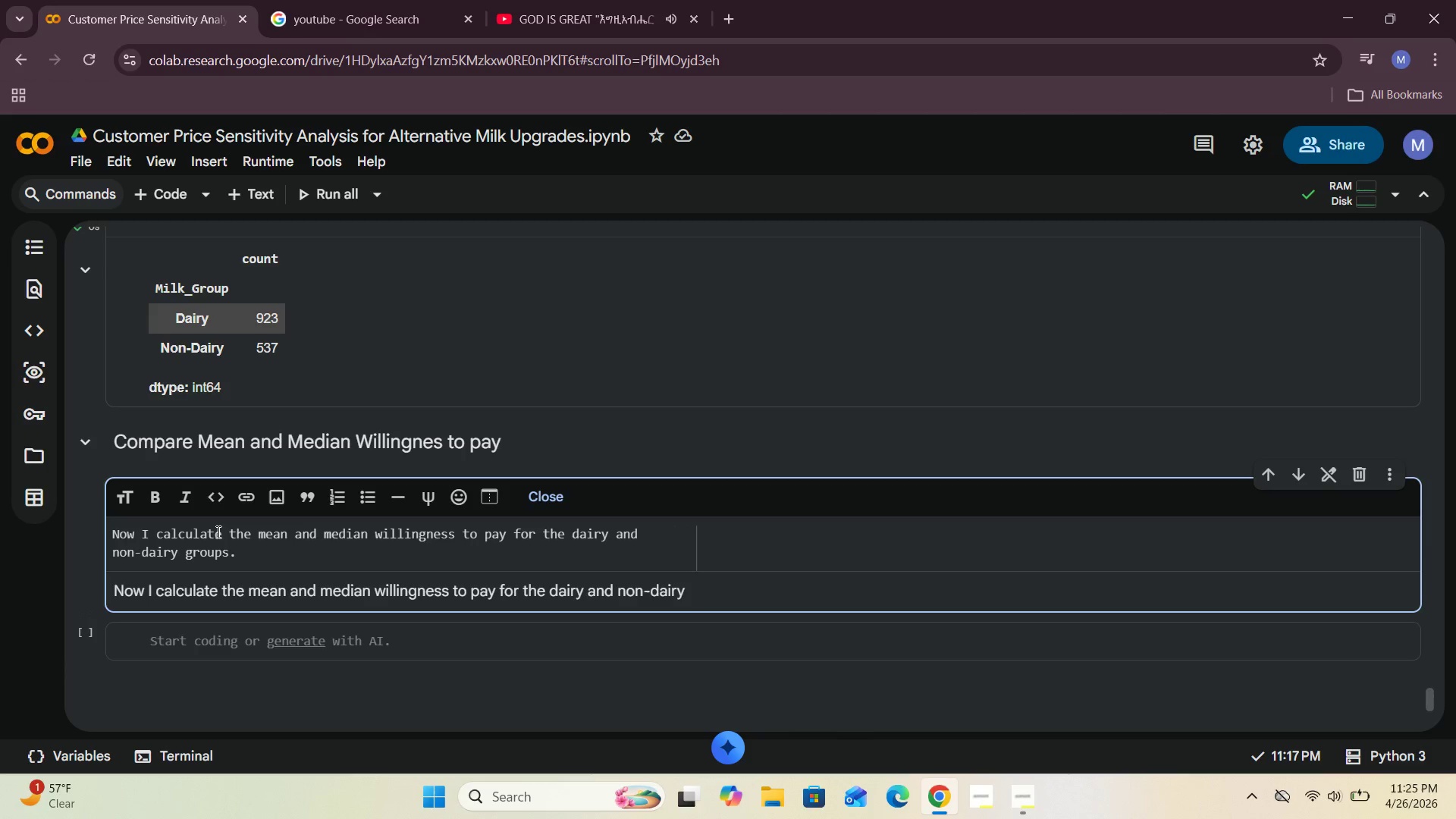 
left_click([537, 490])
 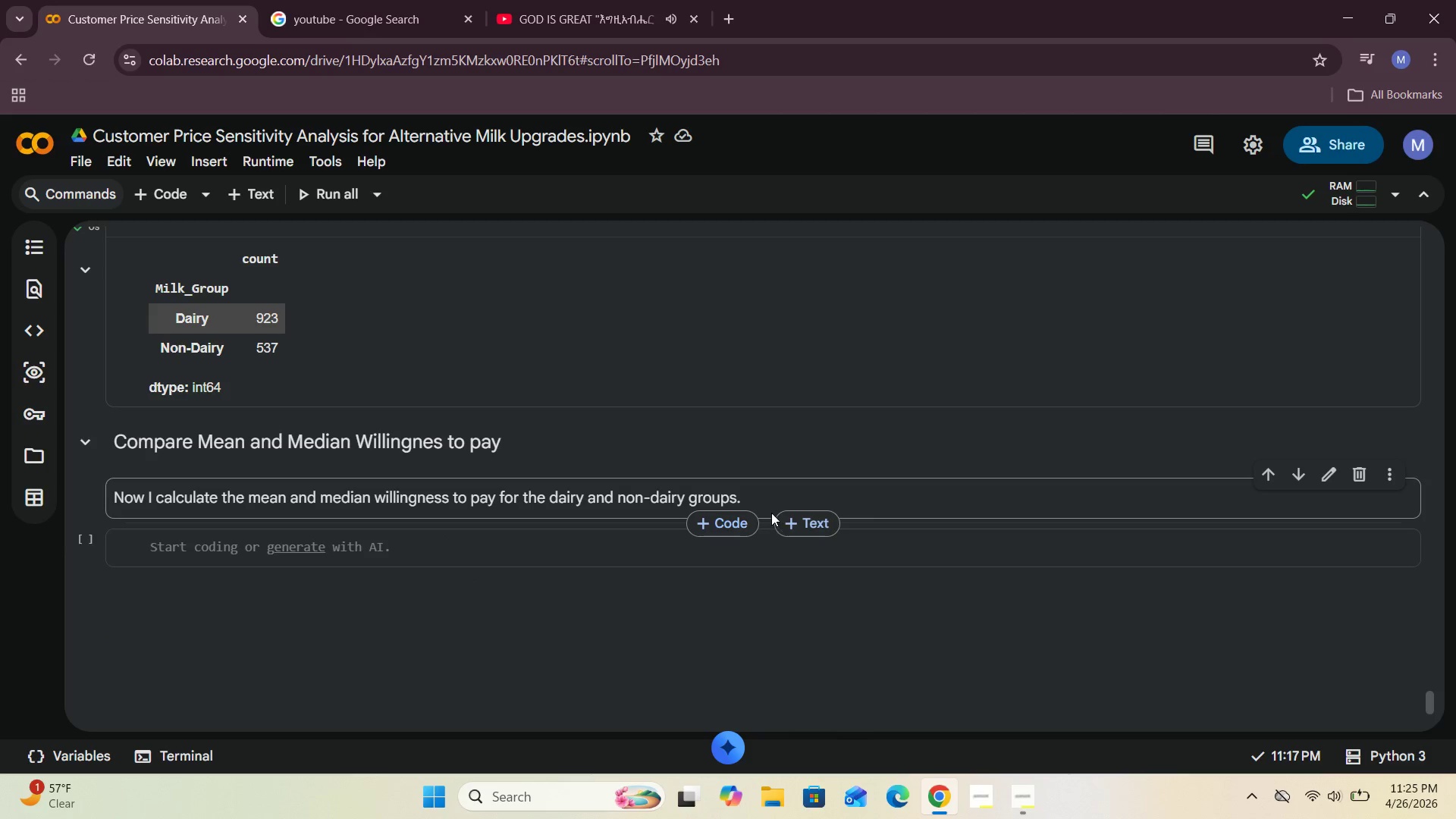 
left_click([758, 505])
 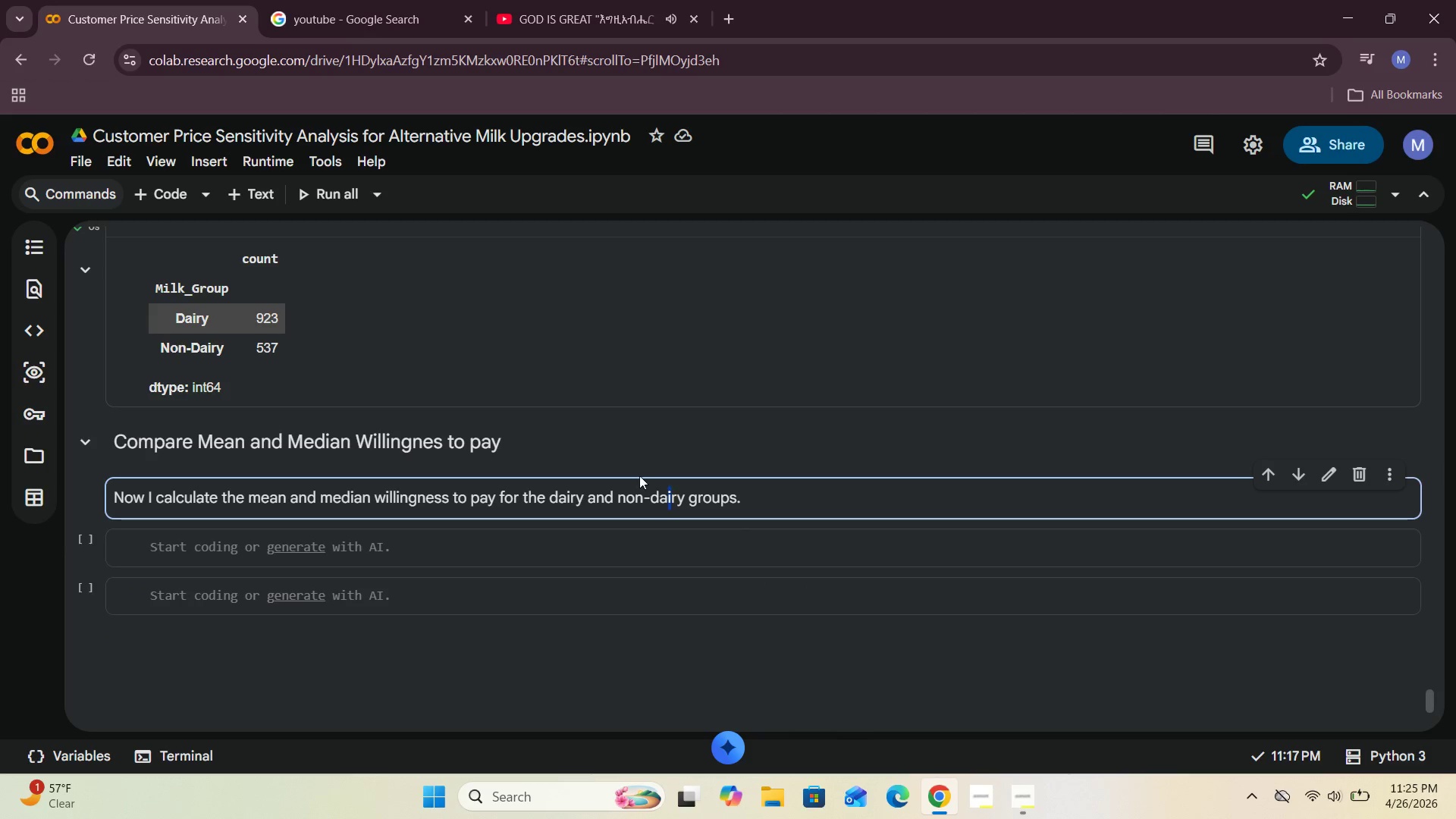 
double_click([759, 497])
 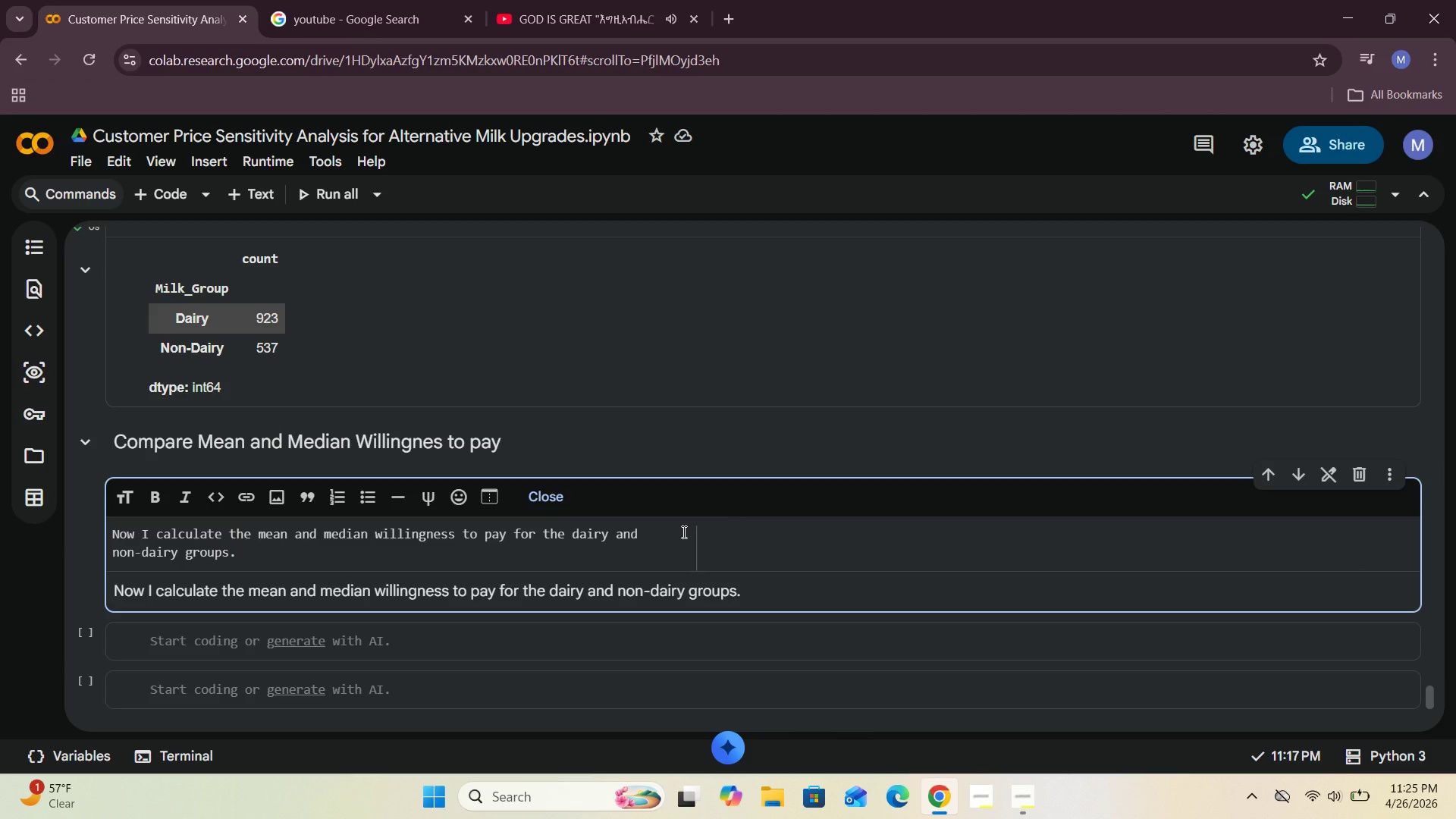 
type( This g)
key(Backspace)
type(helps)
 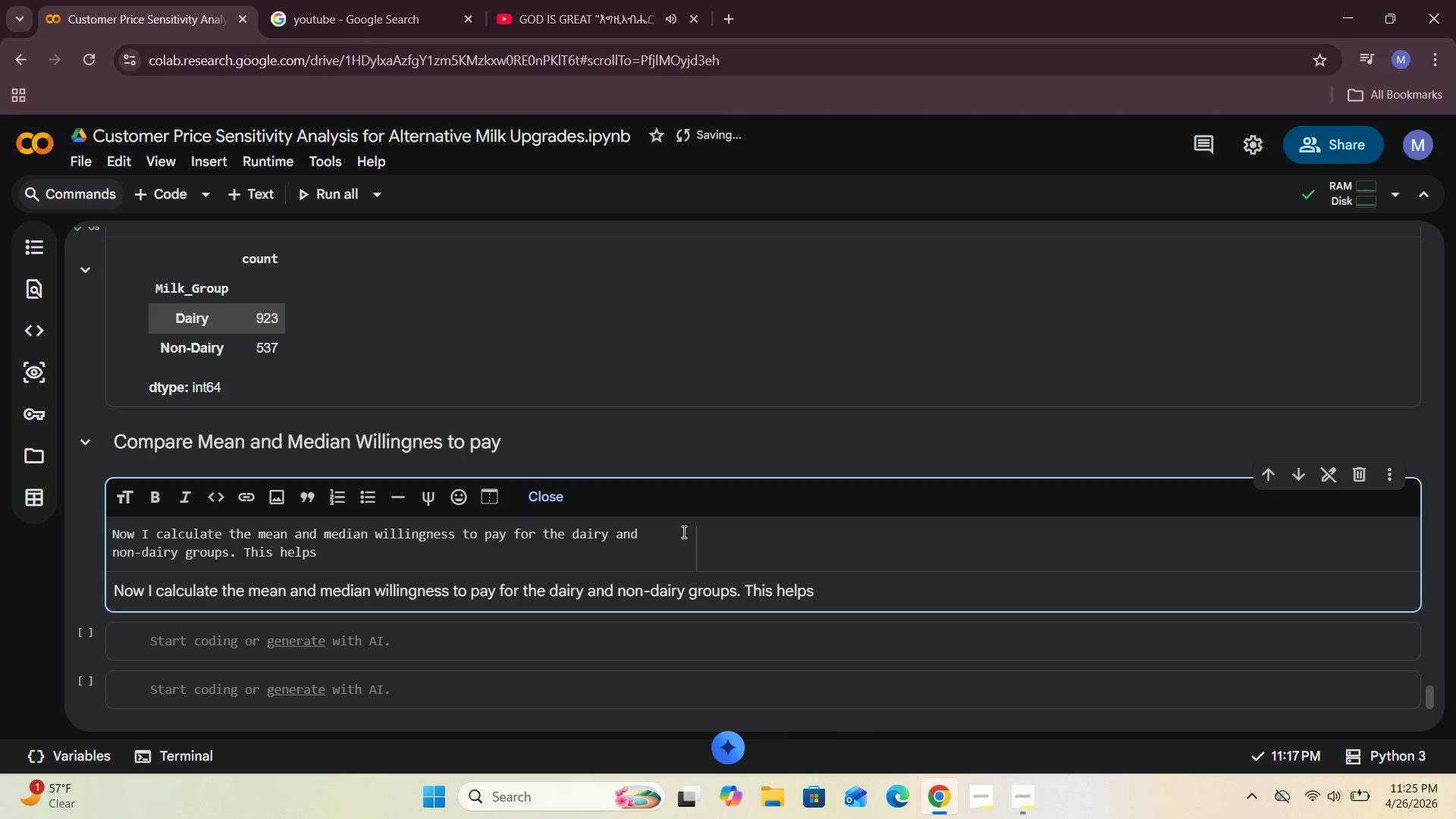 
type( show whether customers who prefer milk alternatives may be willing to pay more fot )
key(Backspace)
type(r)
key(Backspace)
key(Backspace)
type(r theit )
key(Backspace)
key(Backspace)
type(r coffee.)
 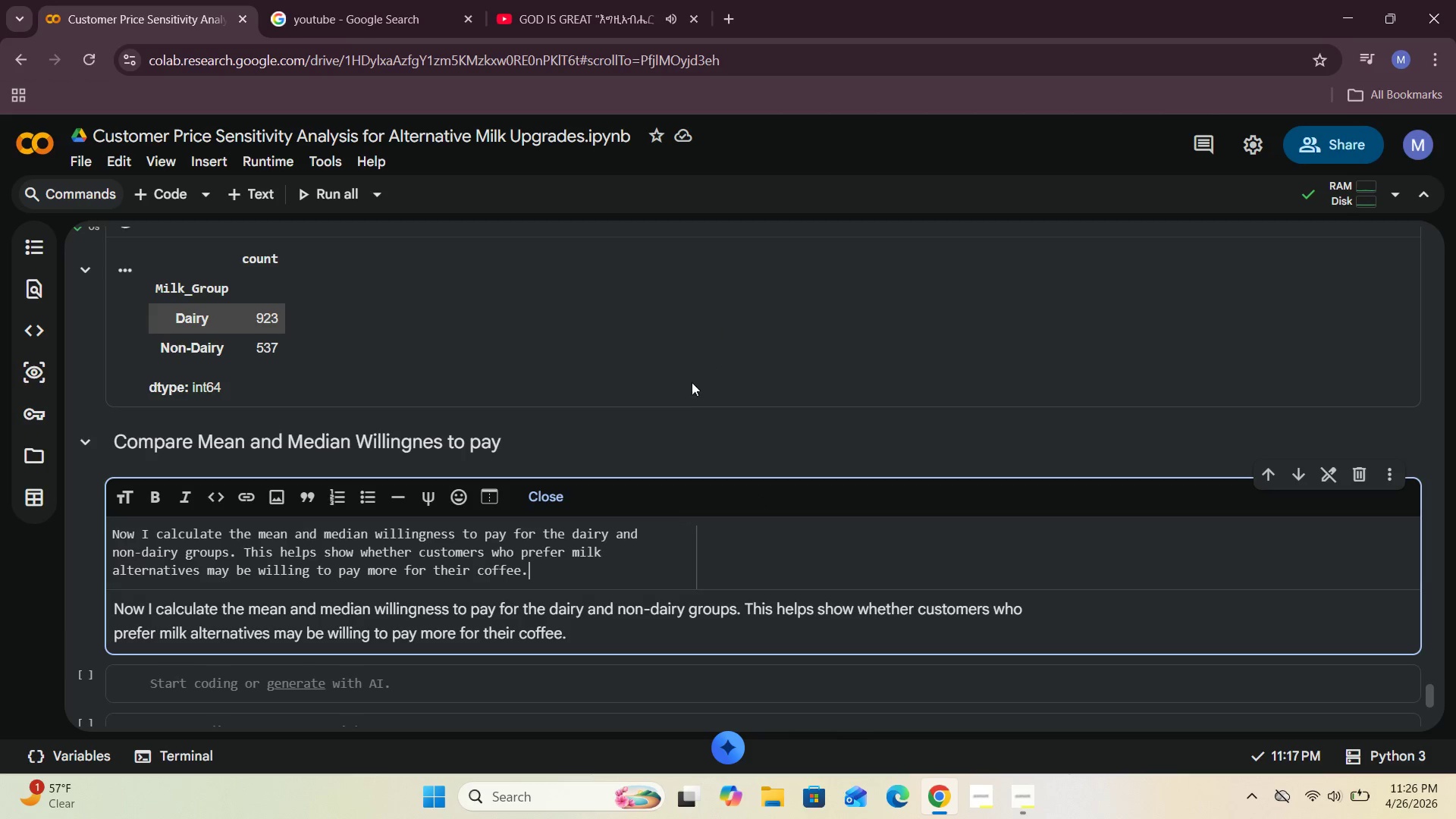 
left_click([554, 498])
 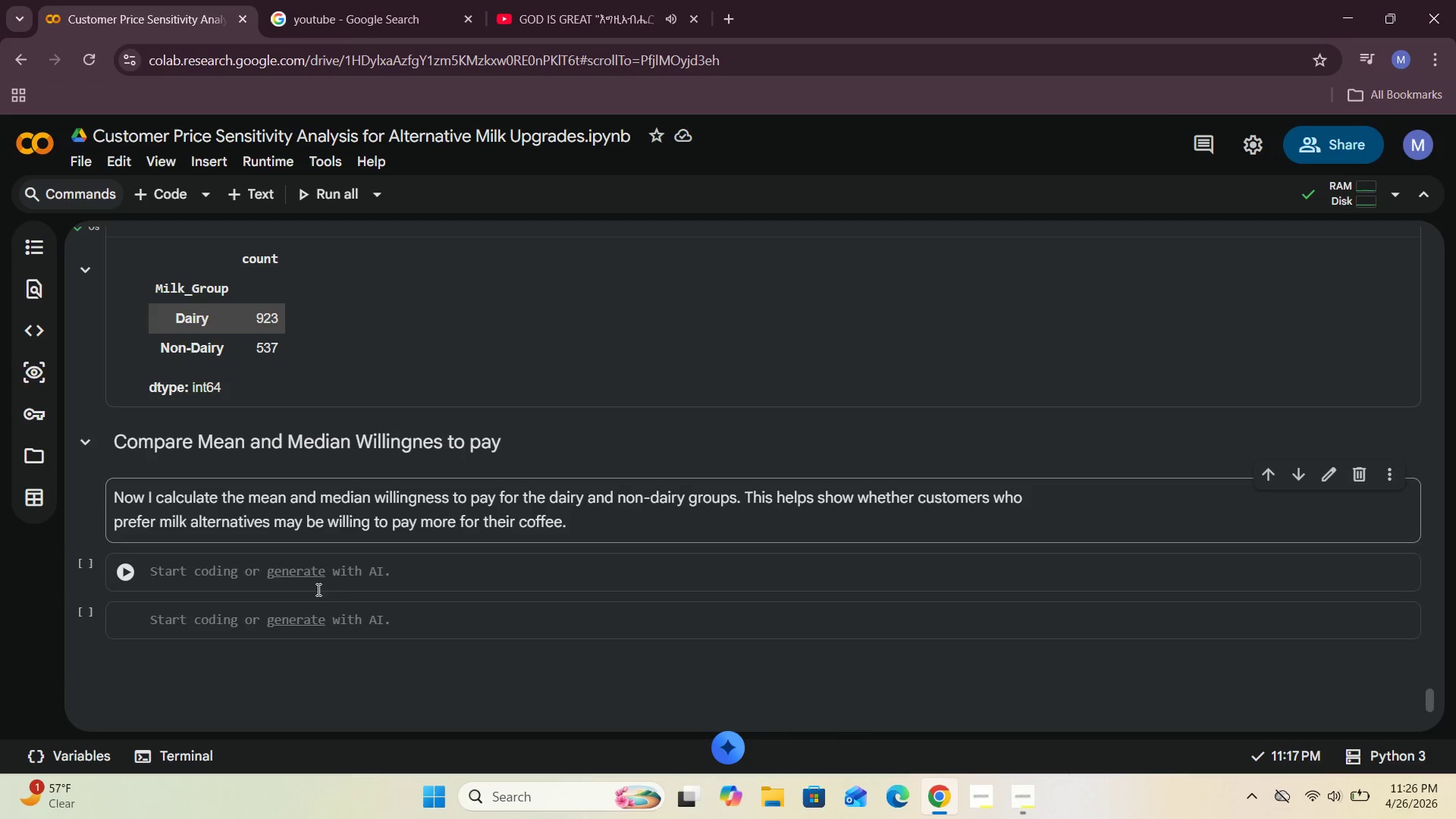 
left_click([230, 579])
 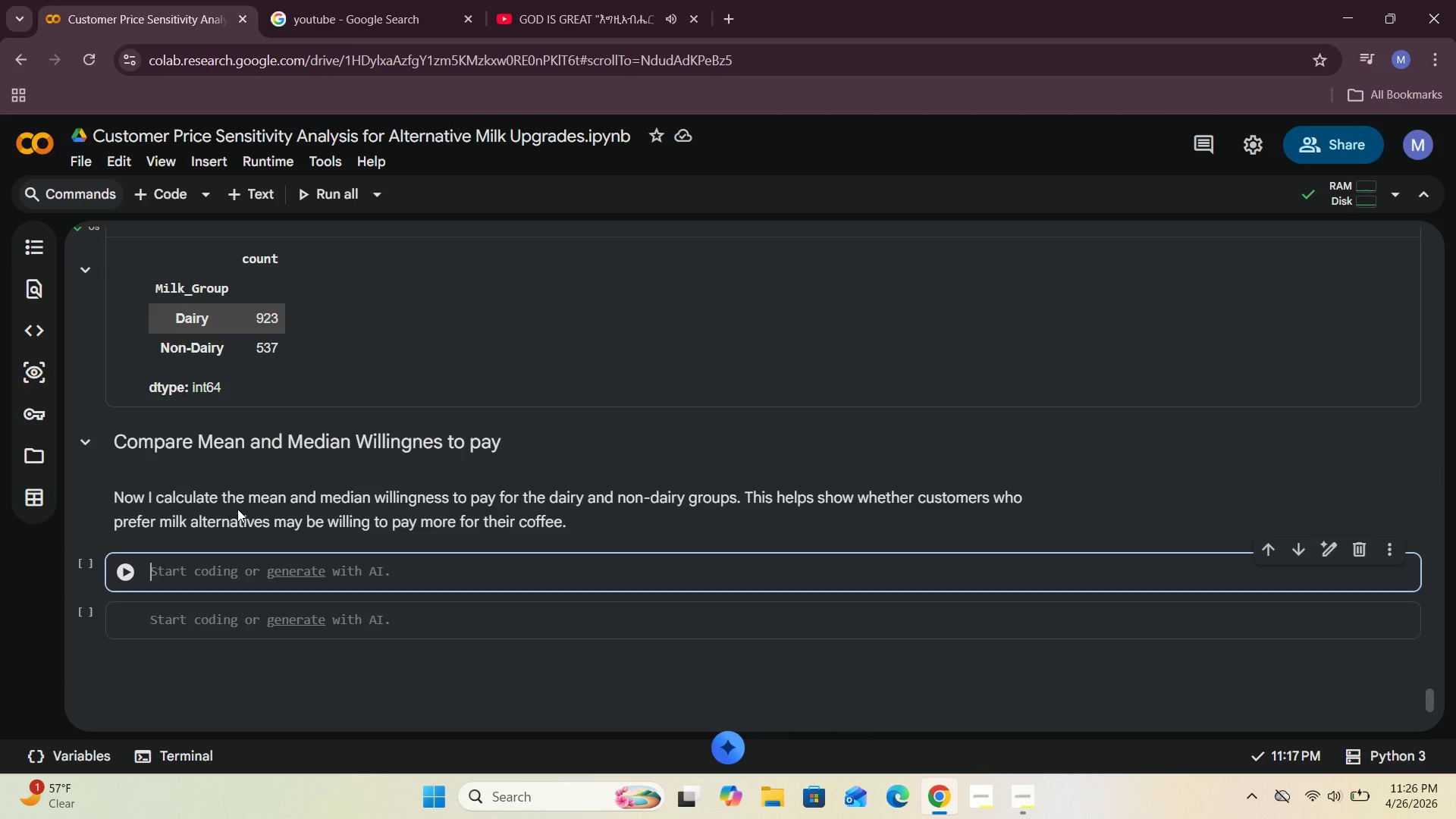 
type(wtf)
key(Backspace)
type(p_S)
key(Backspace)
type(summary = Coff)
key(Backspace)
key(Backspace)
key(Backspace)
key(Backspace)
 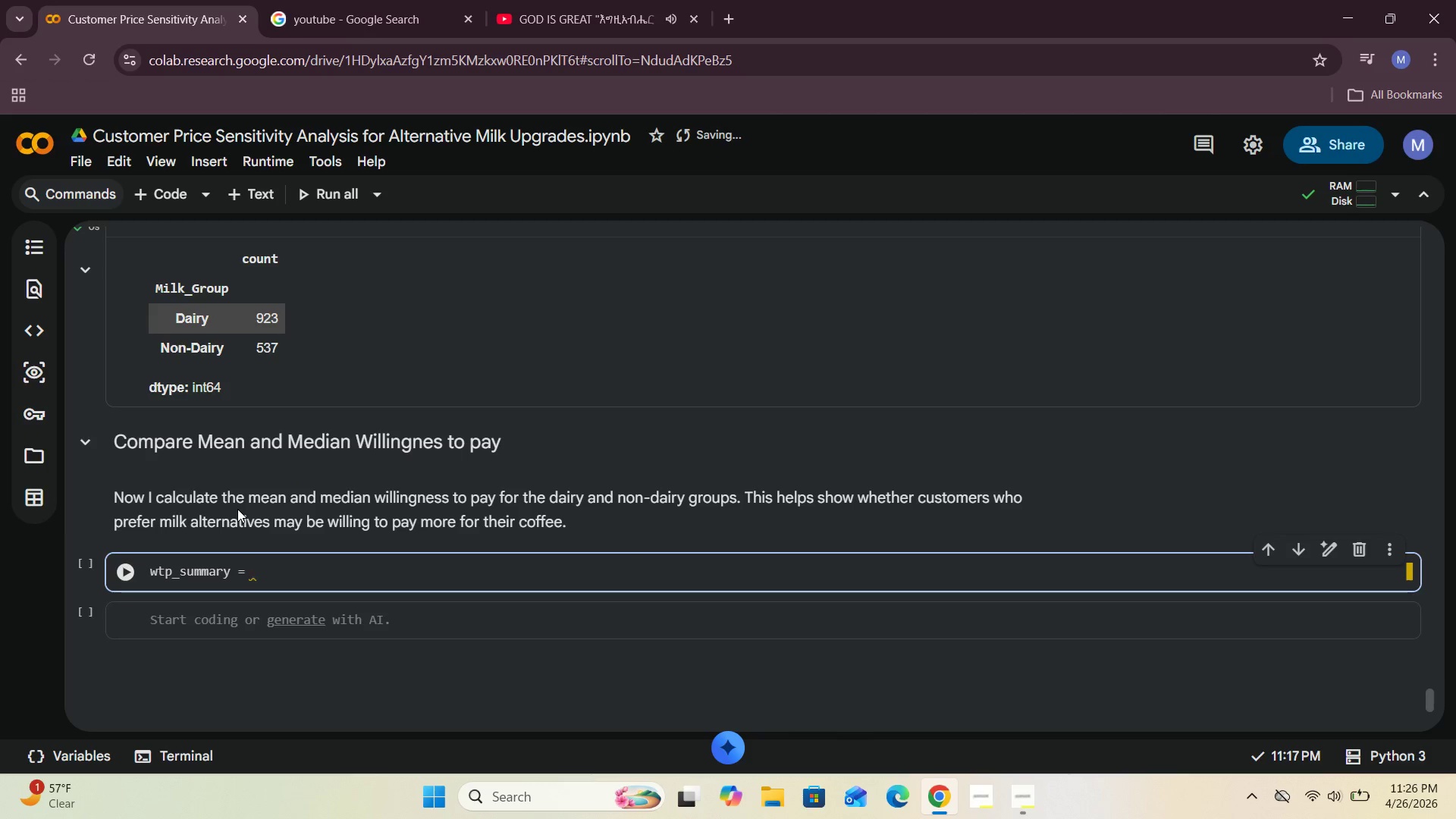 
wait(7.91)
 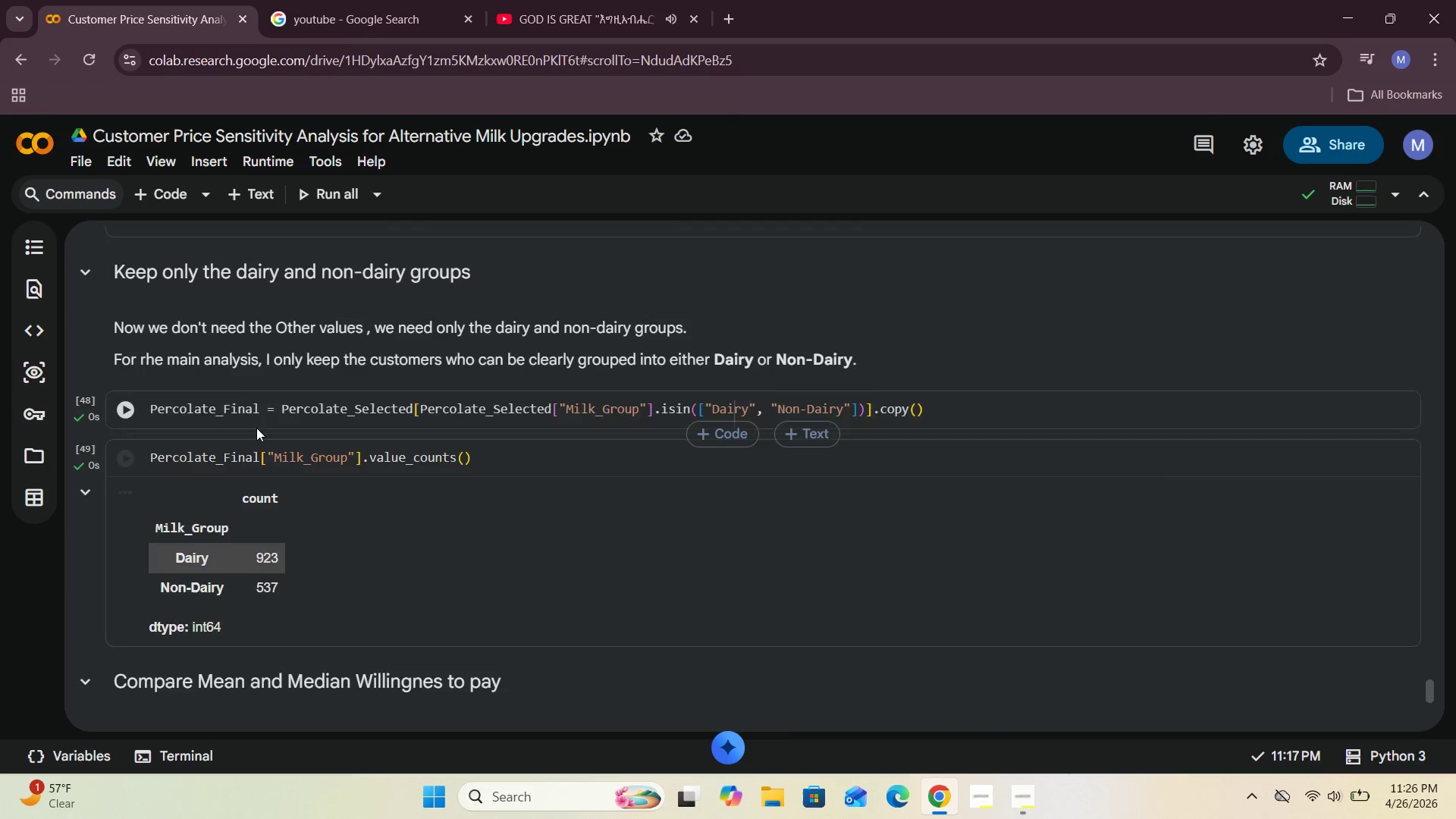 
left_click_drag(start_coordinate=[256, 392], to_coordinate=[151, 398])
 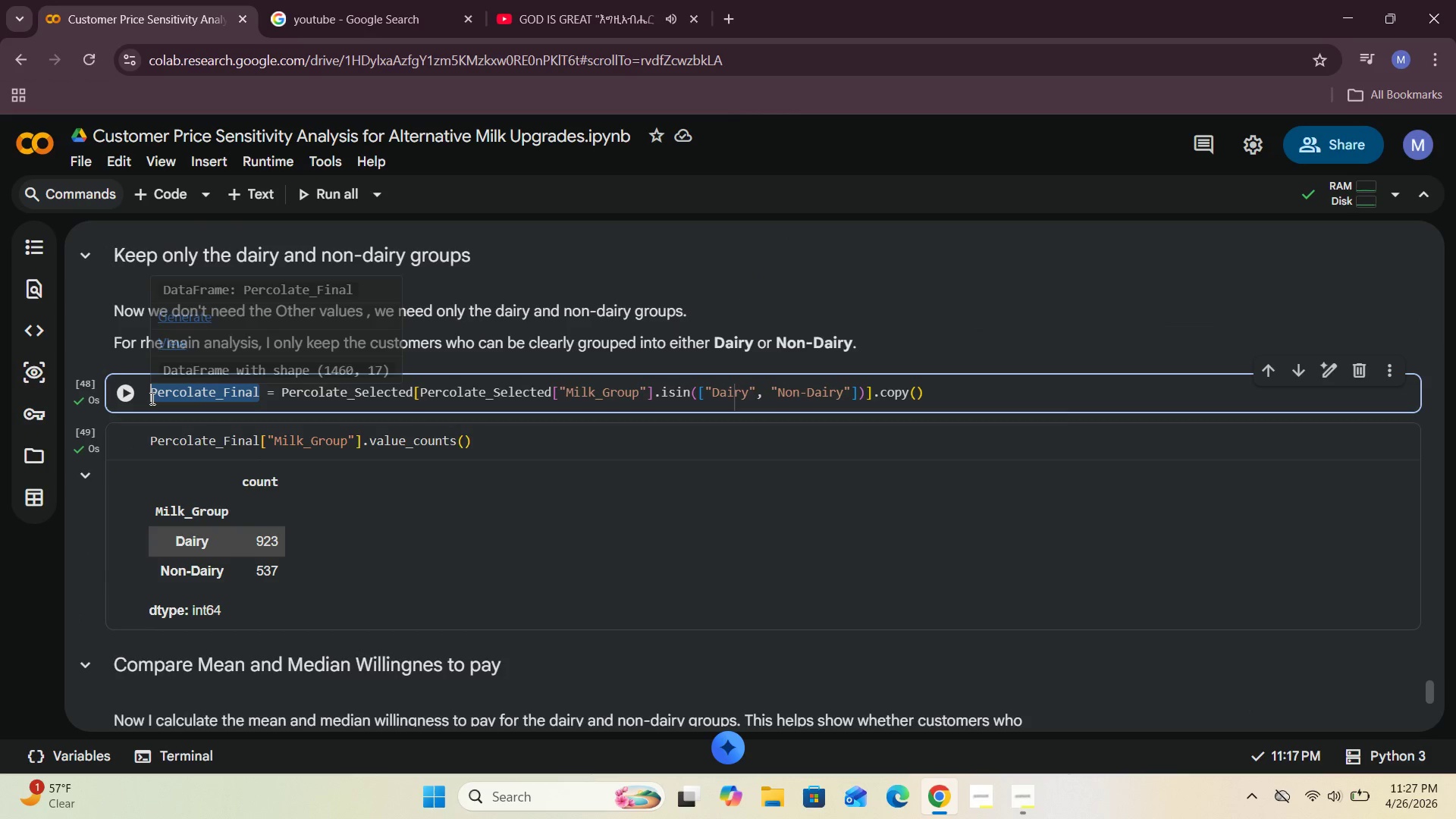 
key(Control+C)
 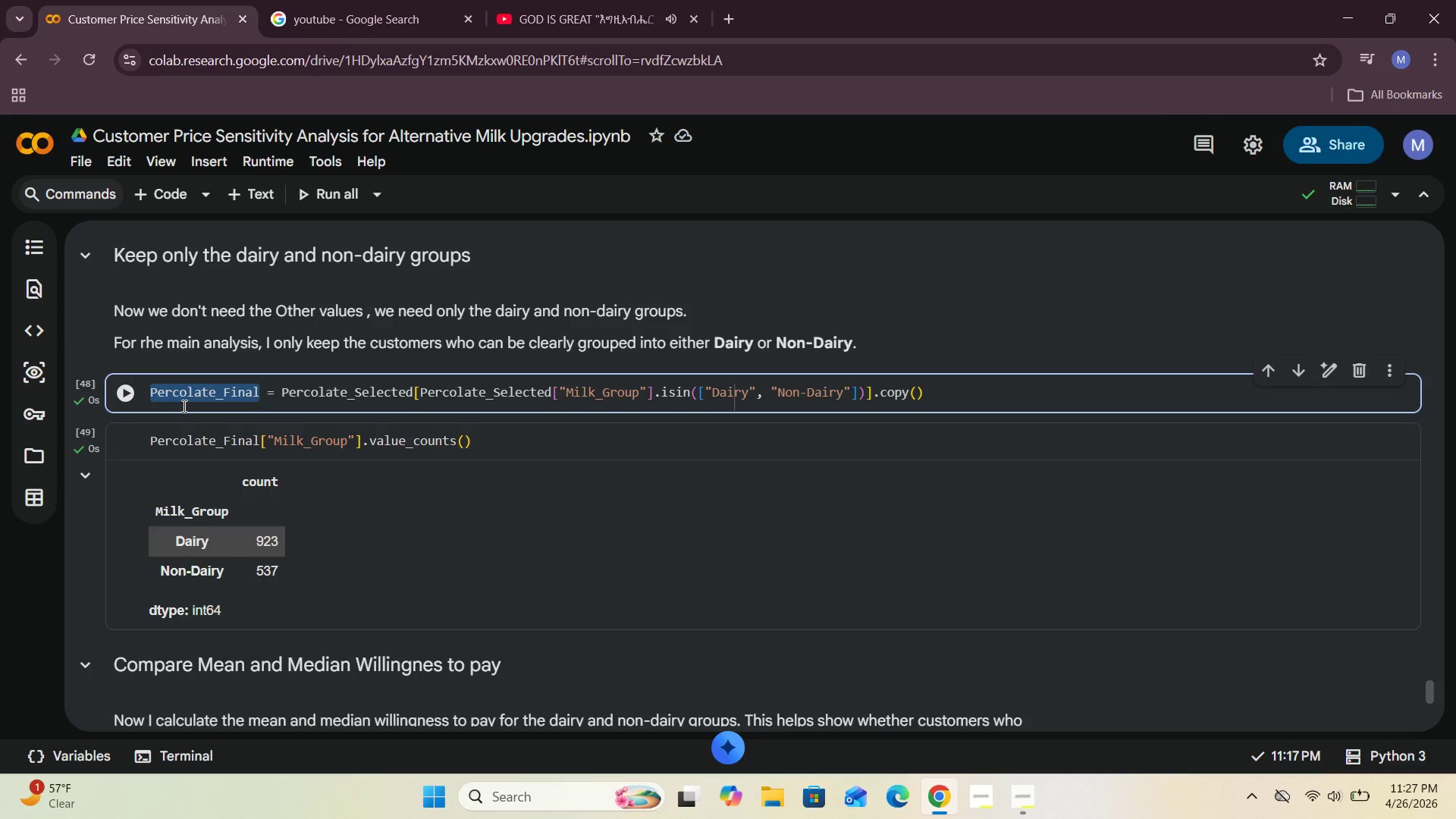 
left_click([183, 406])
 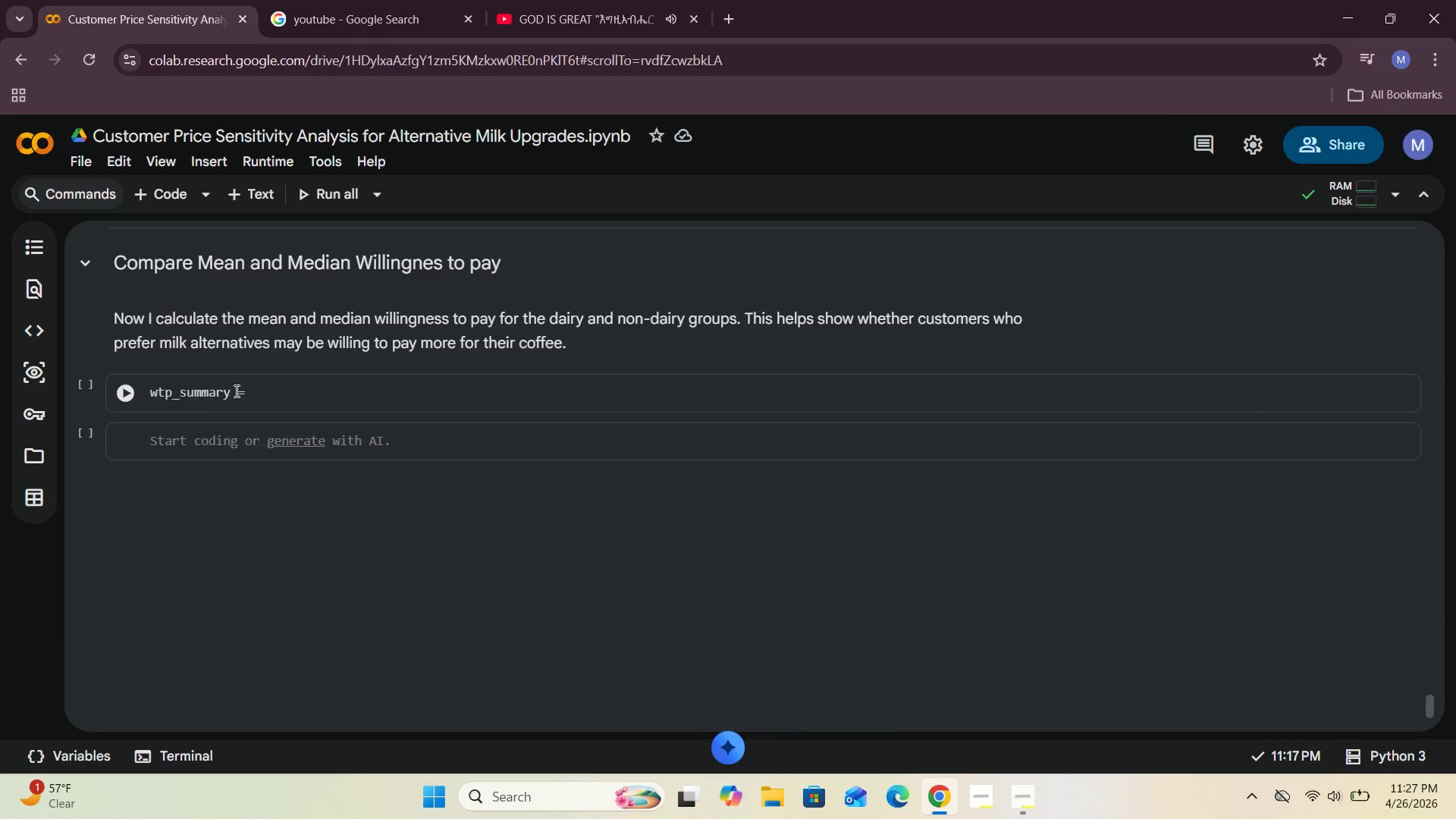 
left_click([259, 392])
 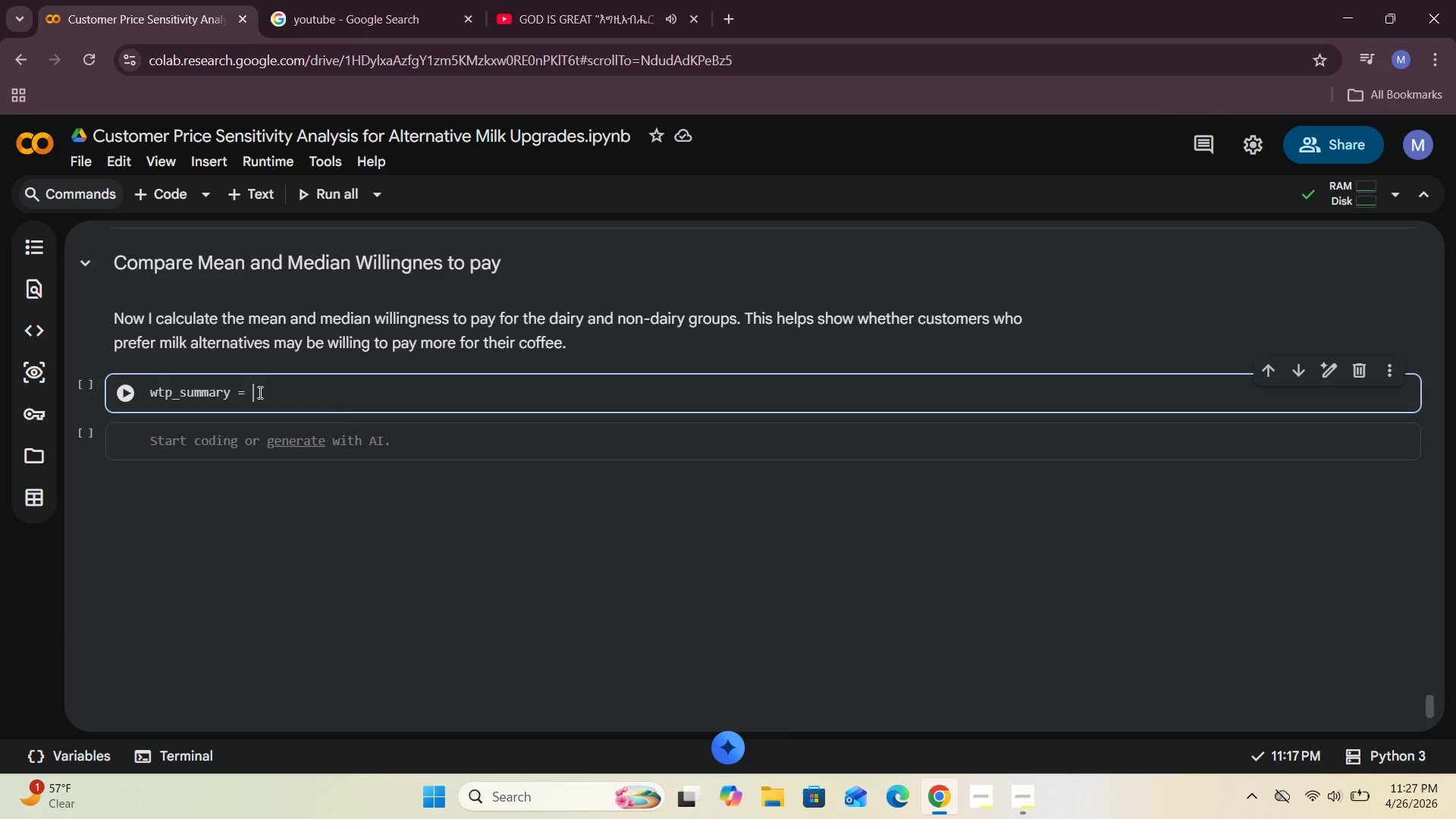 
key(Control+V)
 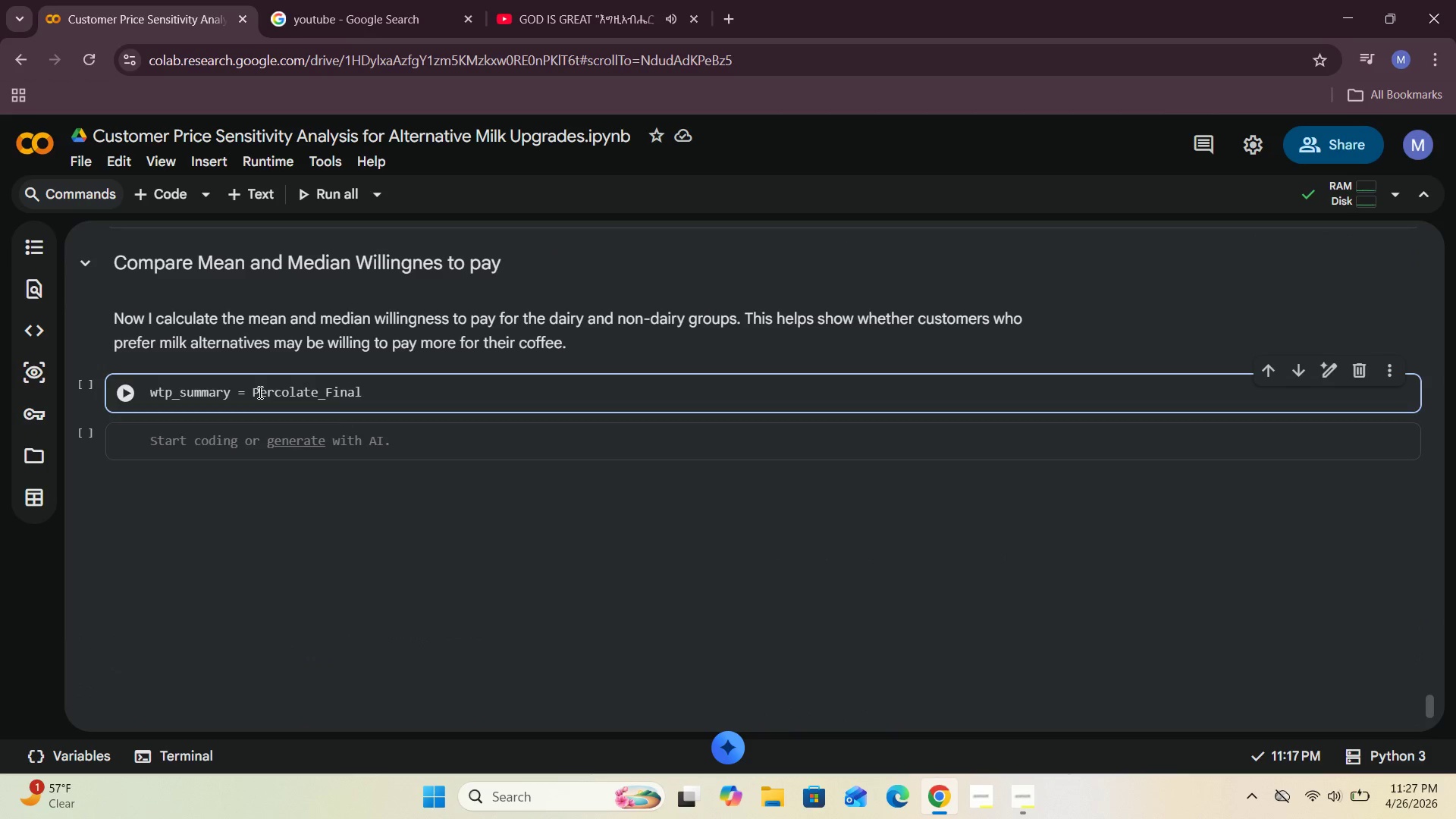 
type(.groupby("Milk_Group)
 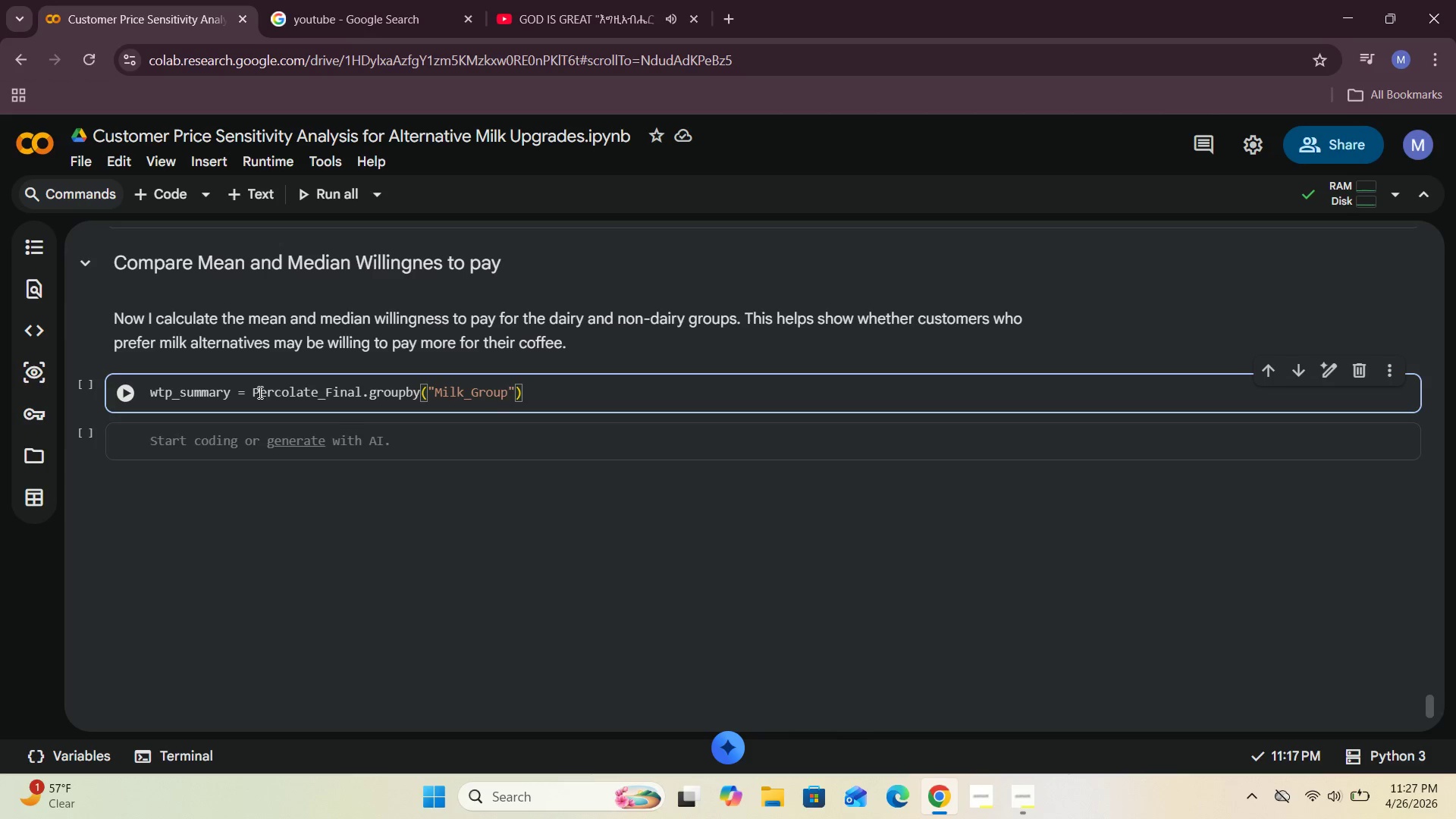 
key(ArrowRight)
 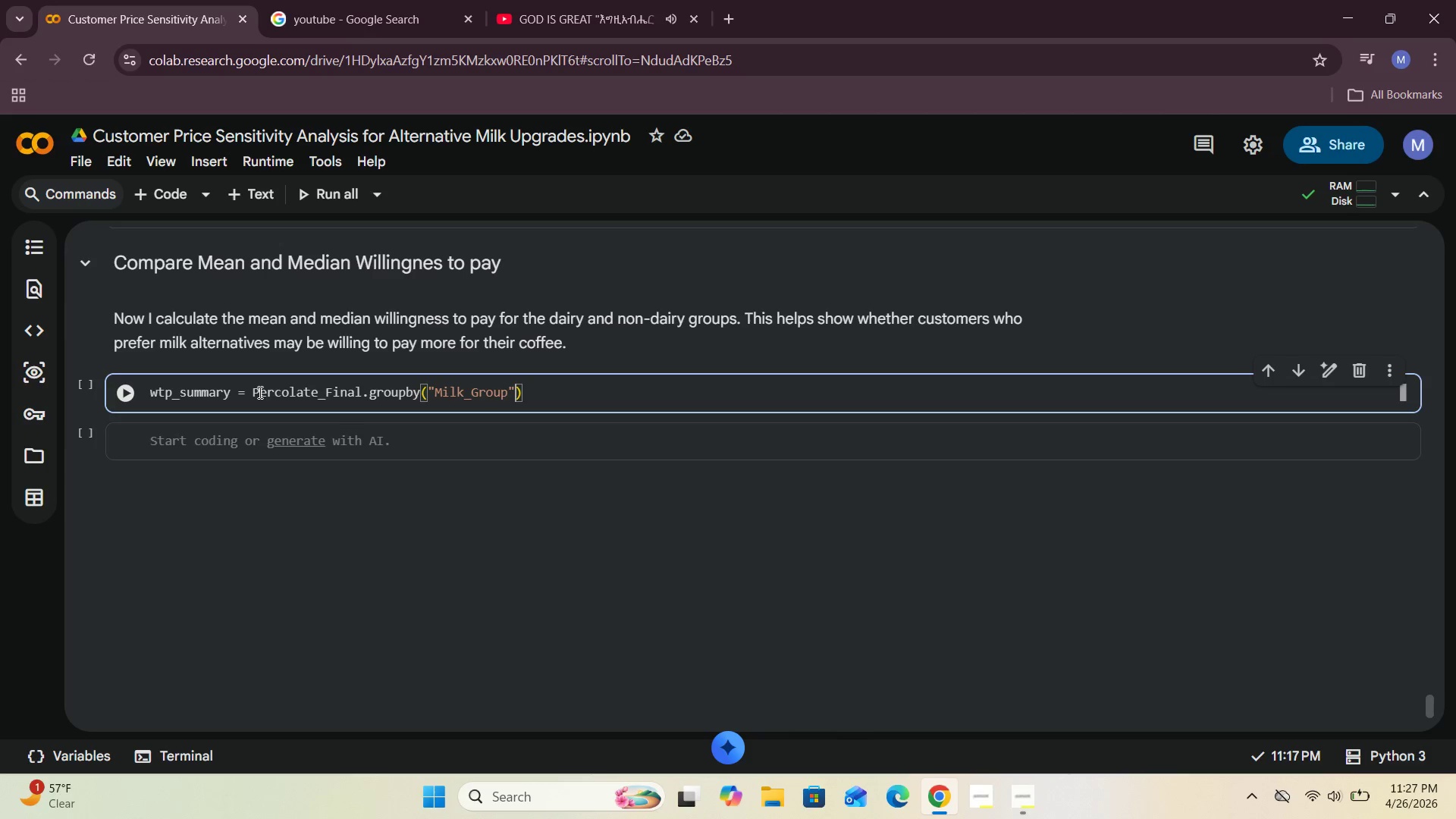 
key(ArrowRight)
 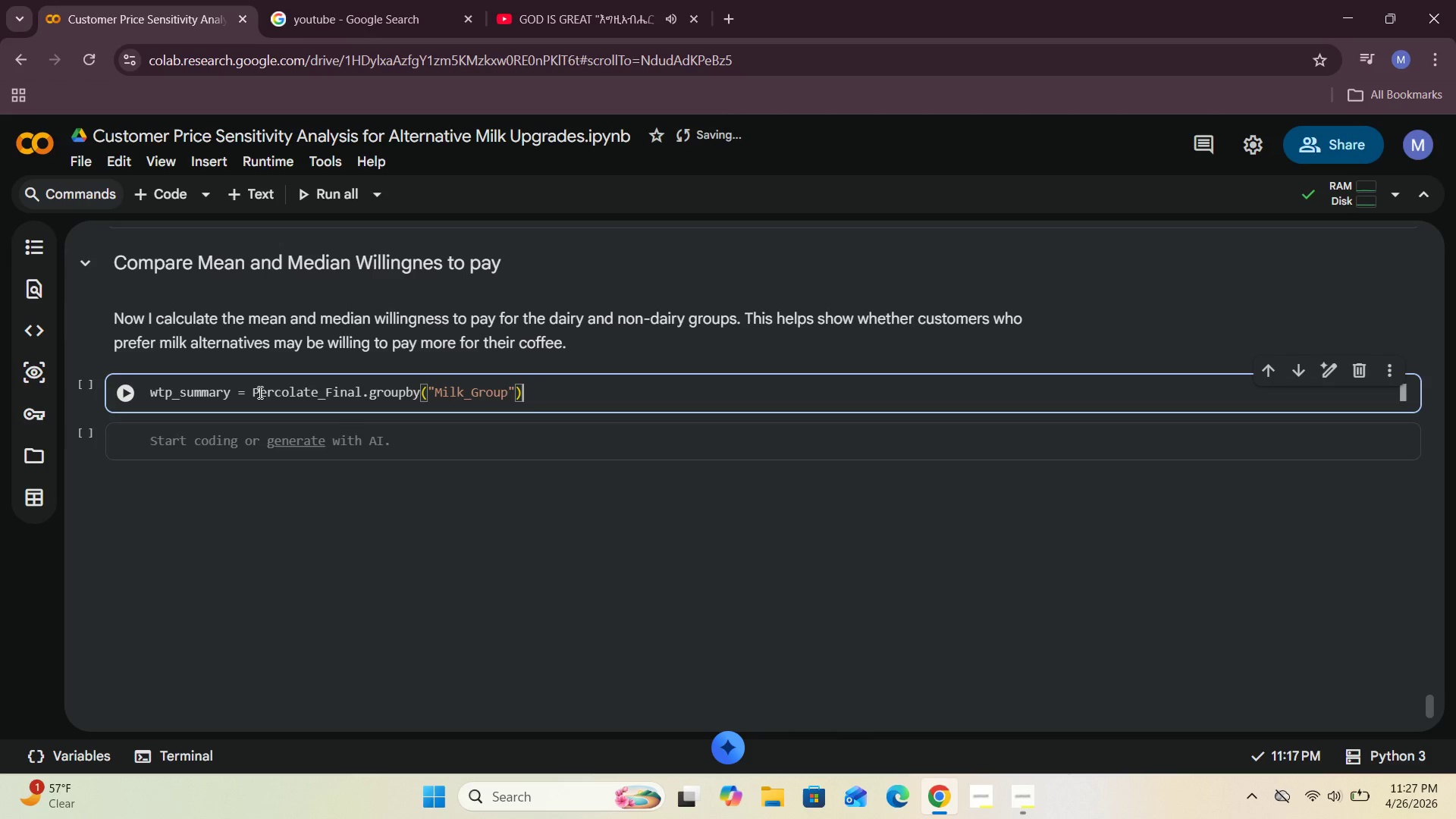 
type(["Willingness_To )
key(Backspace)
type(_Pay_Num)
 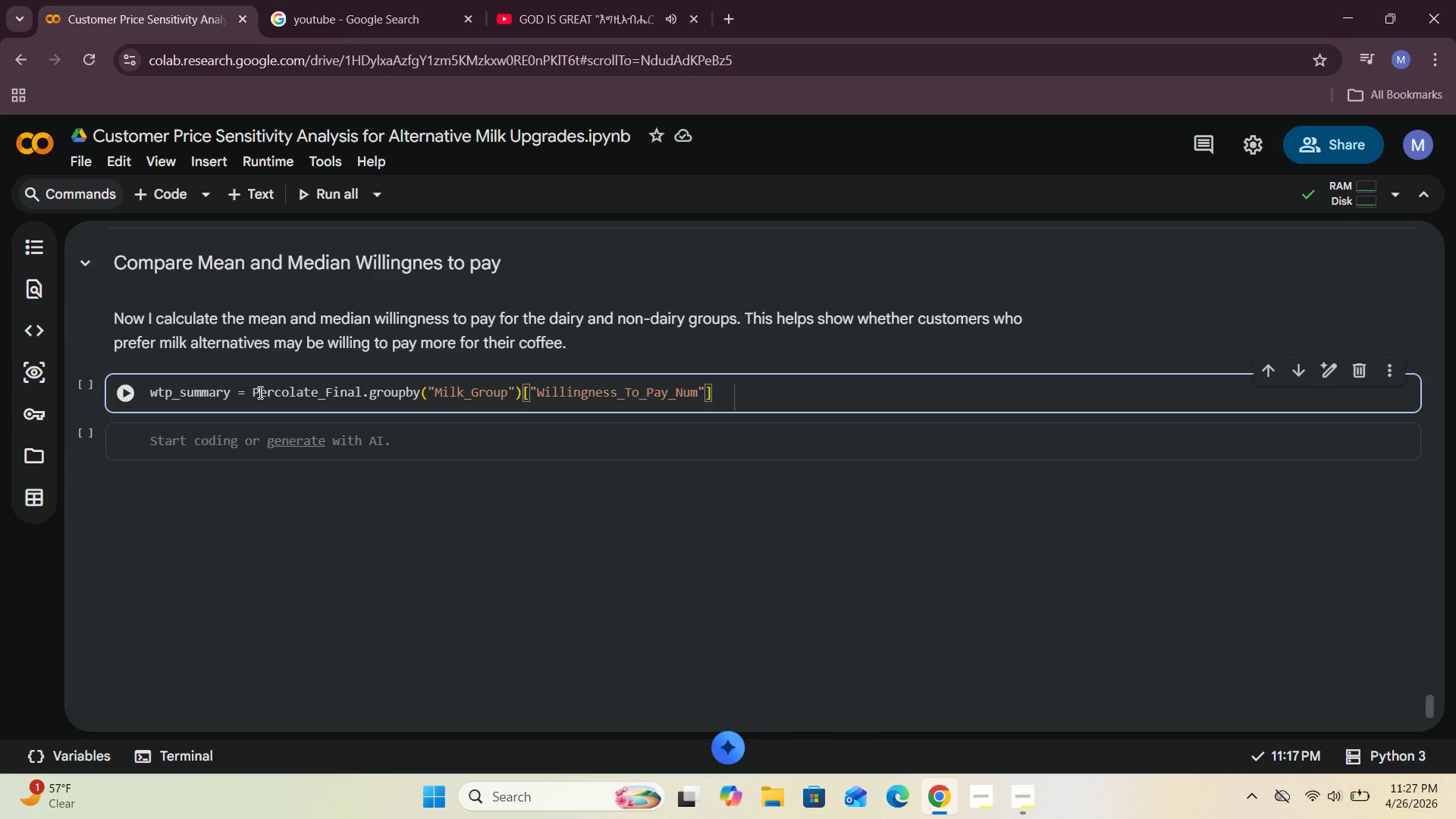 
key(ArrowRight)
 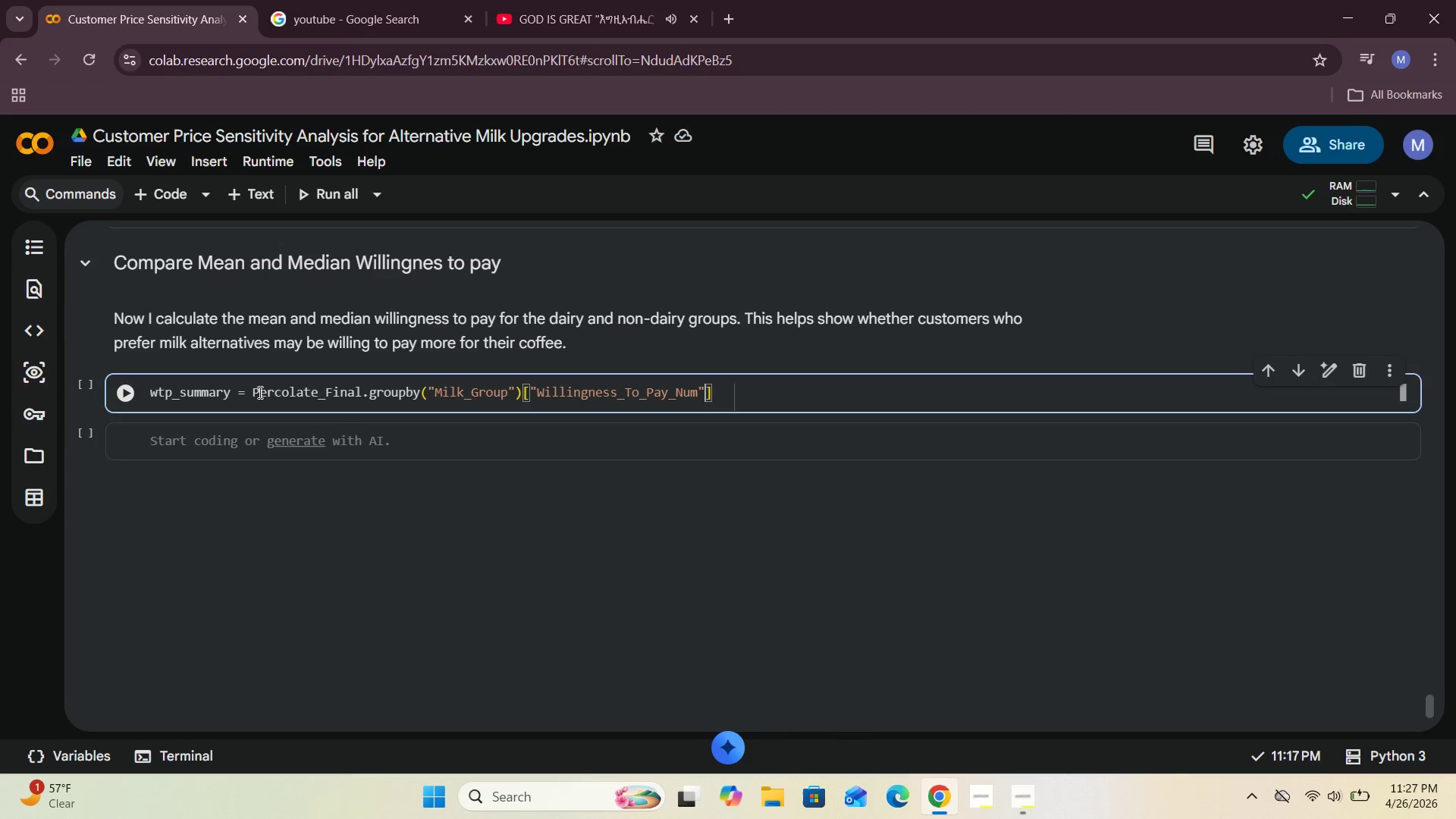 
key(ArrowRight)
 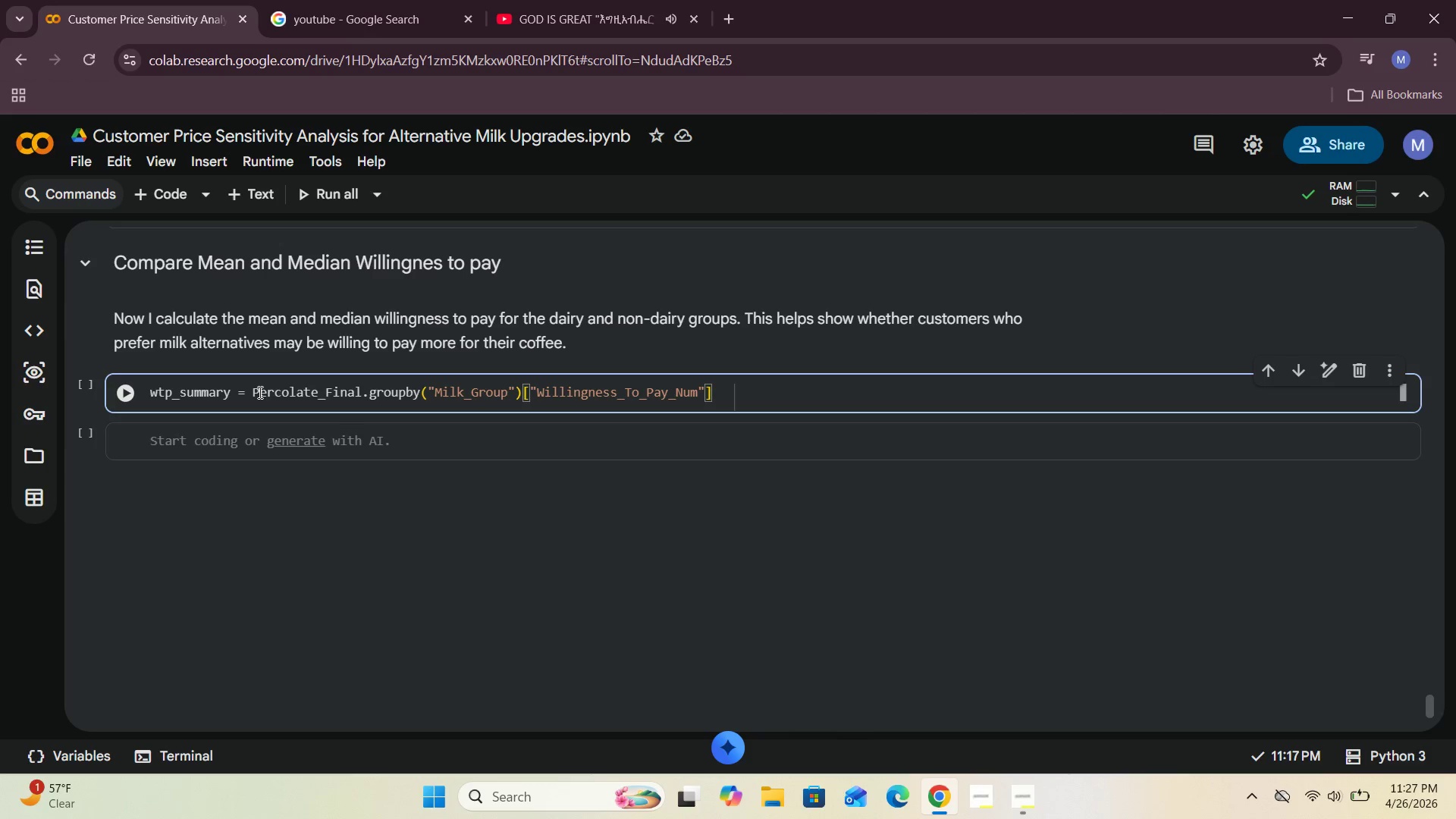 
type(.agg([)
 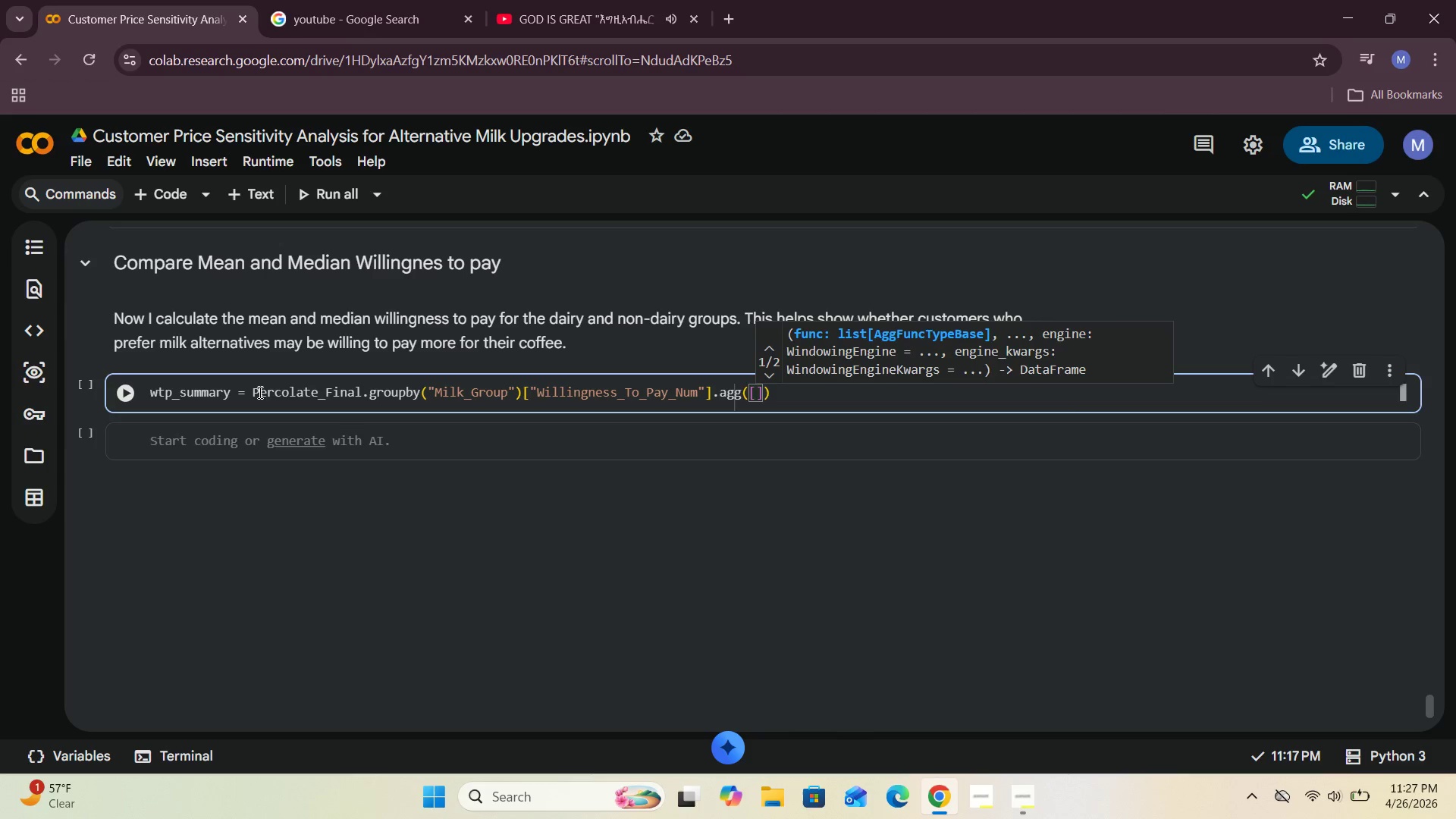 
type("mean)
 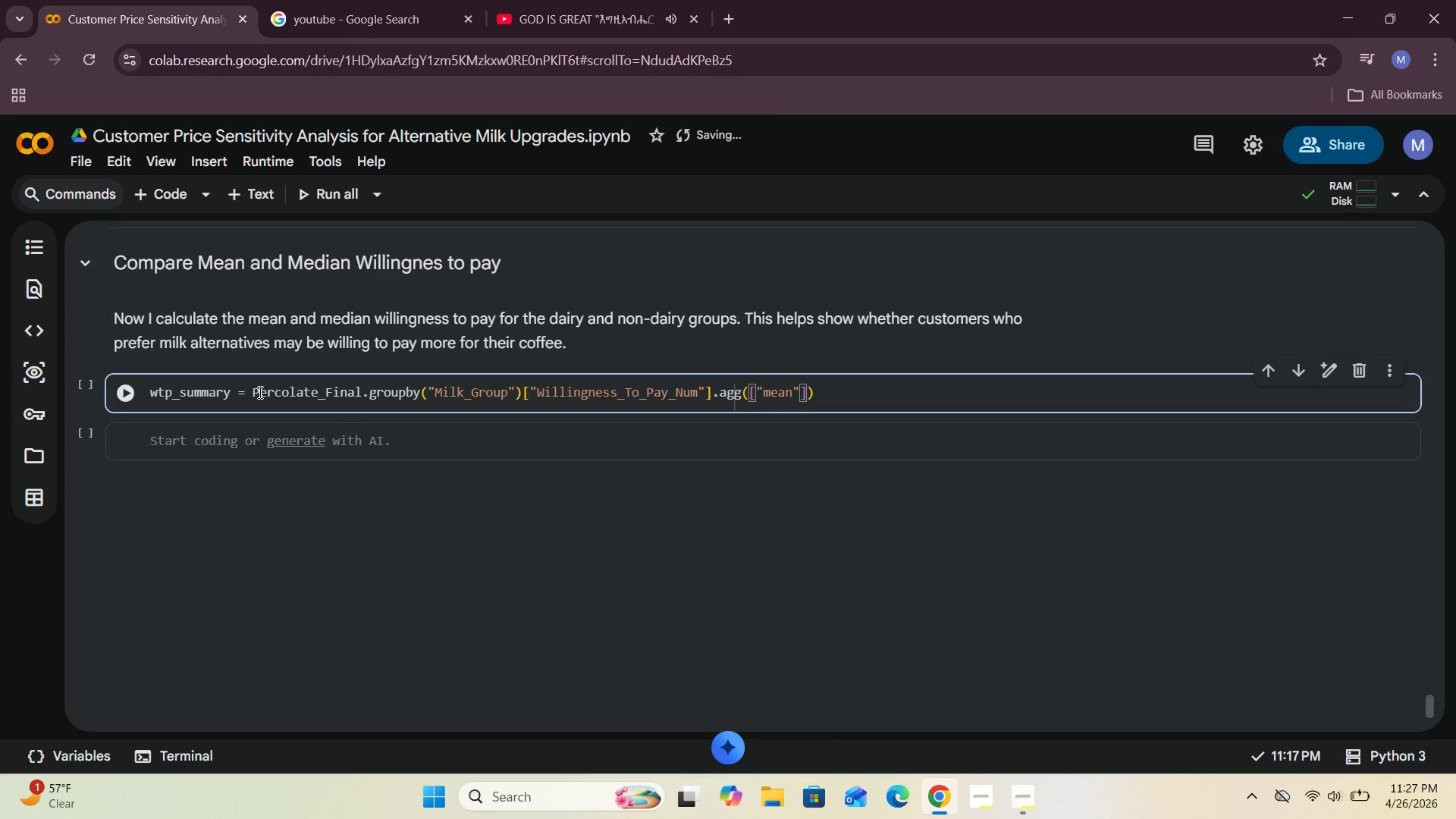 
key(ArrowRight)
 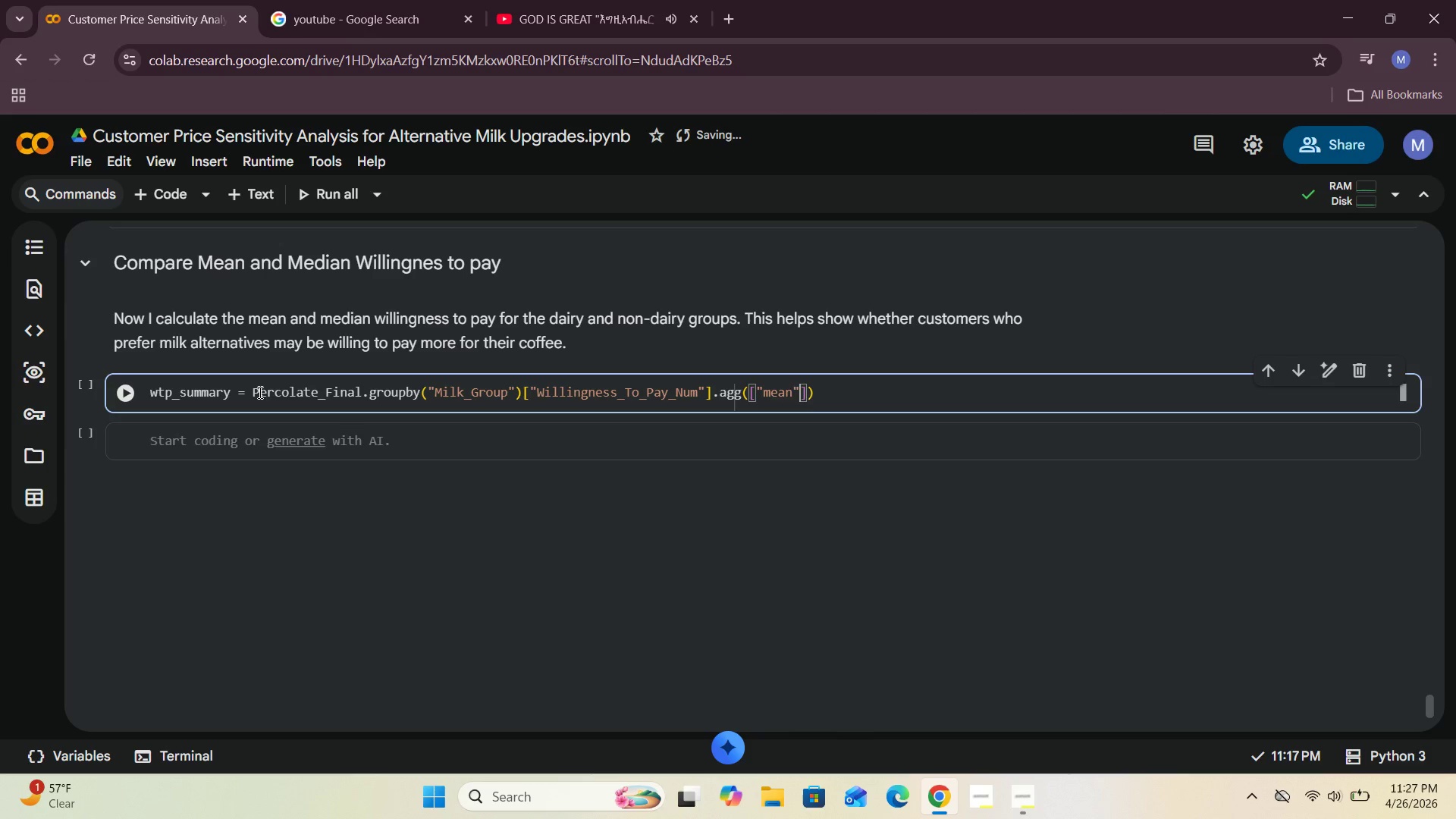 
type(, "median)
 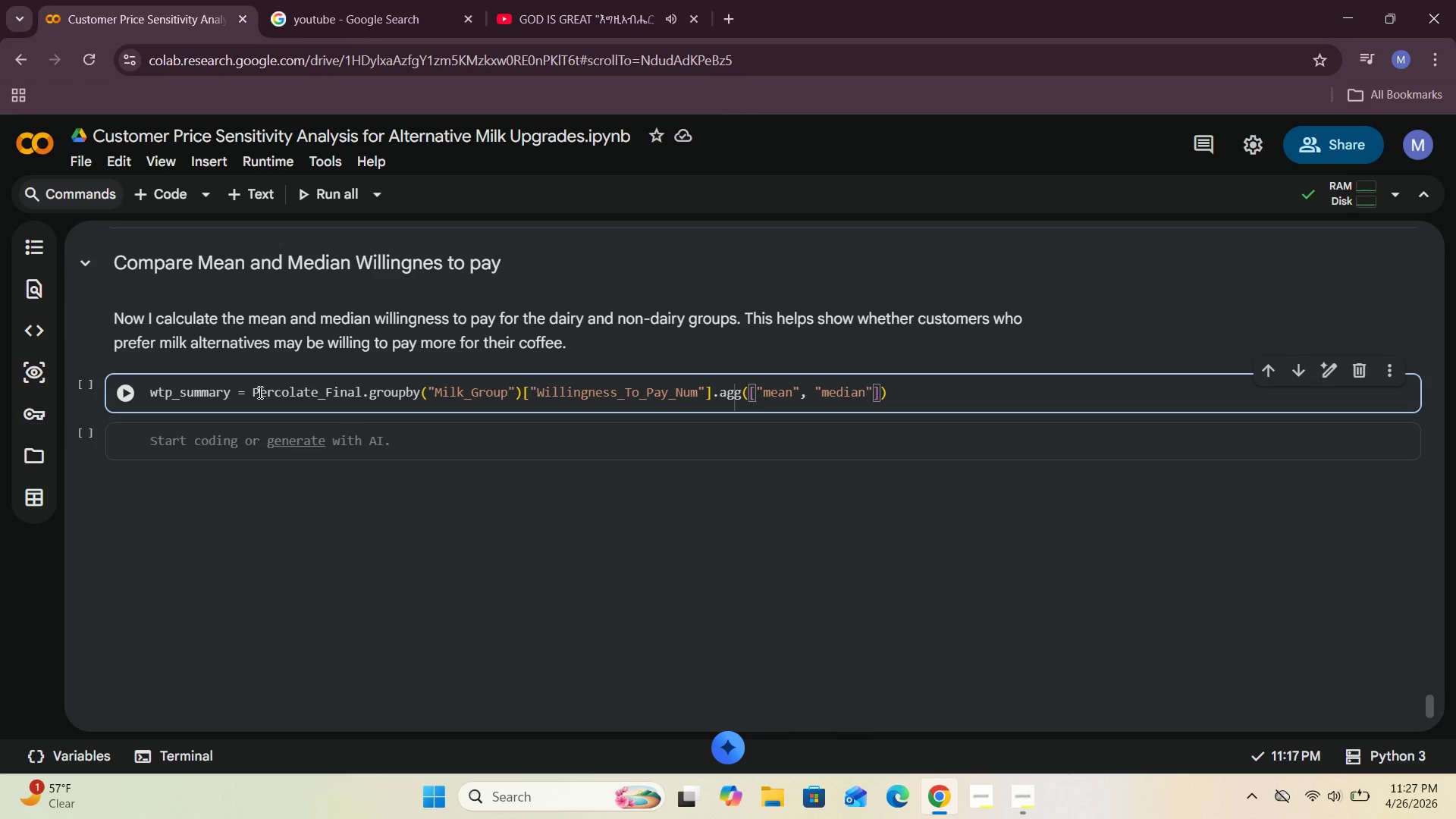 
wait(6.84)
 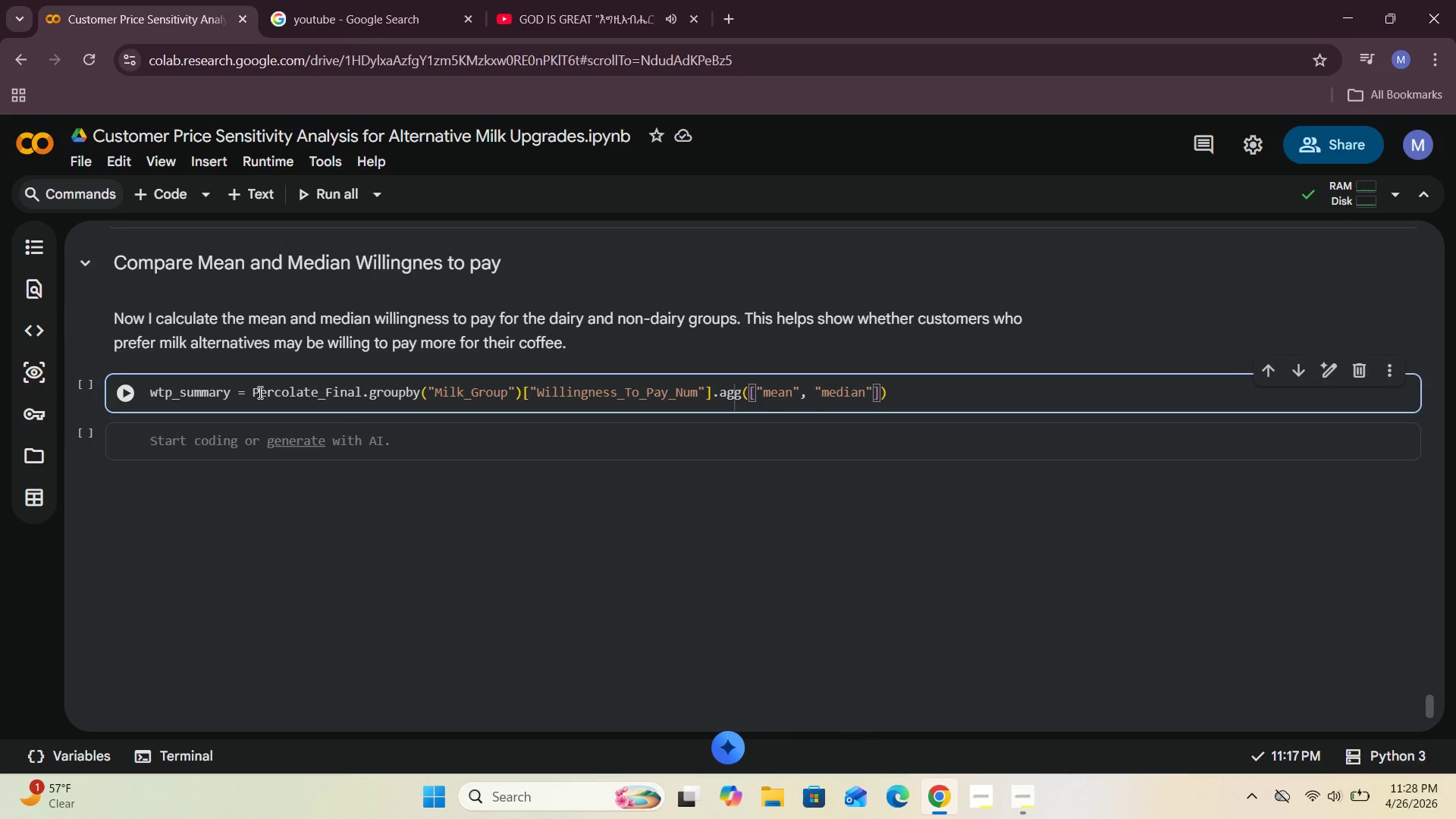 
left_click([138, 401])
 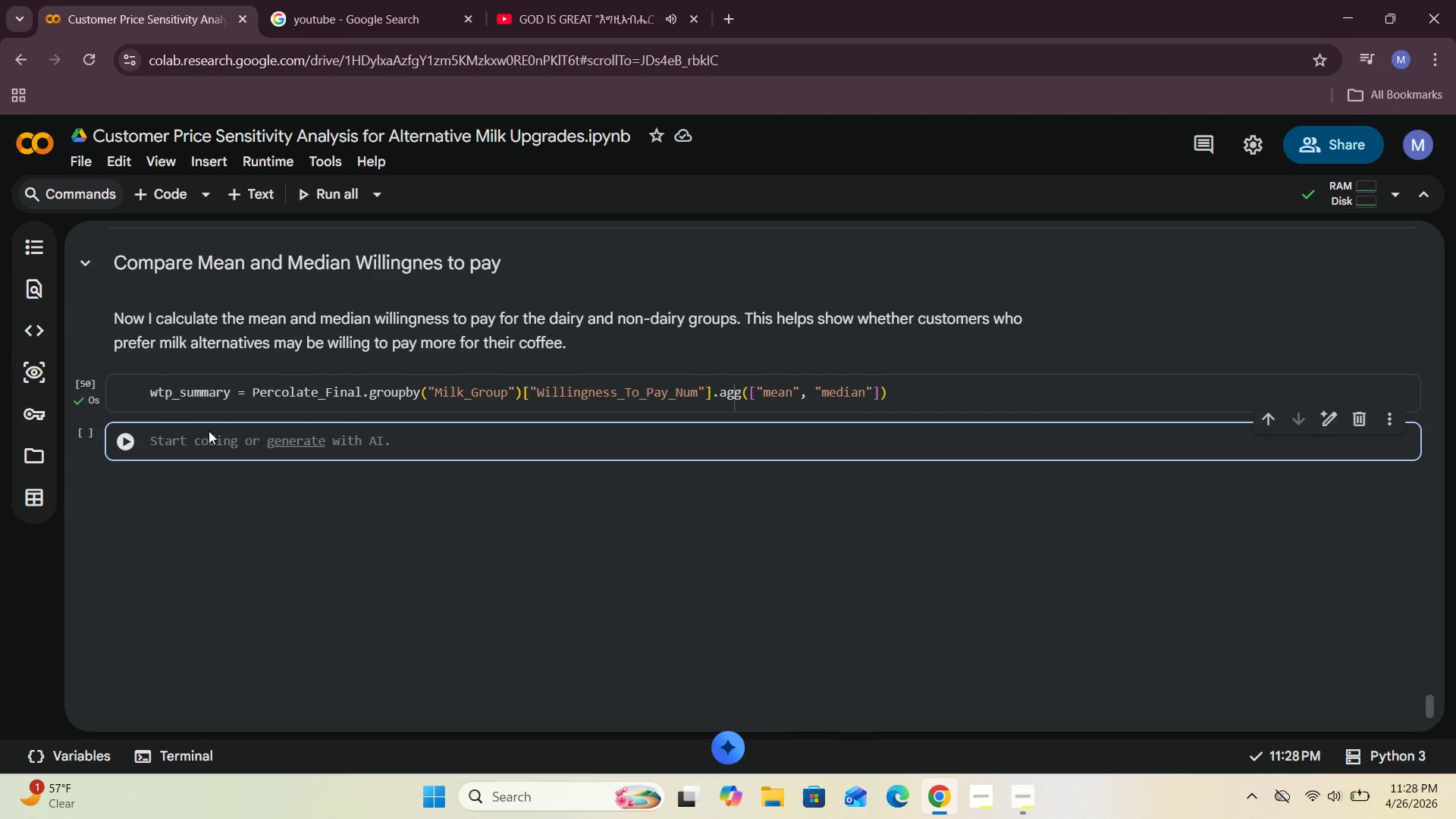 
type(wtf)
key(Backspace)
type(p_summary)
 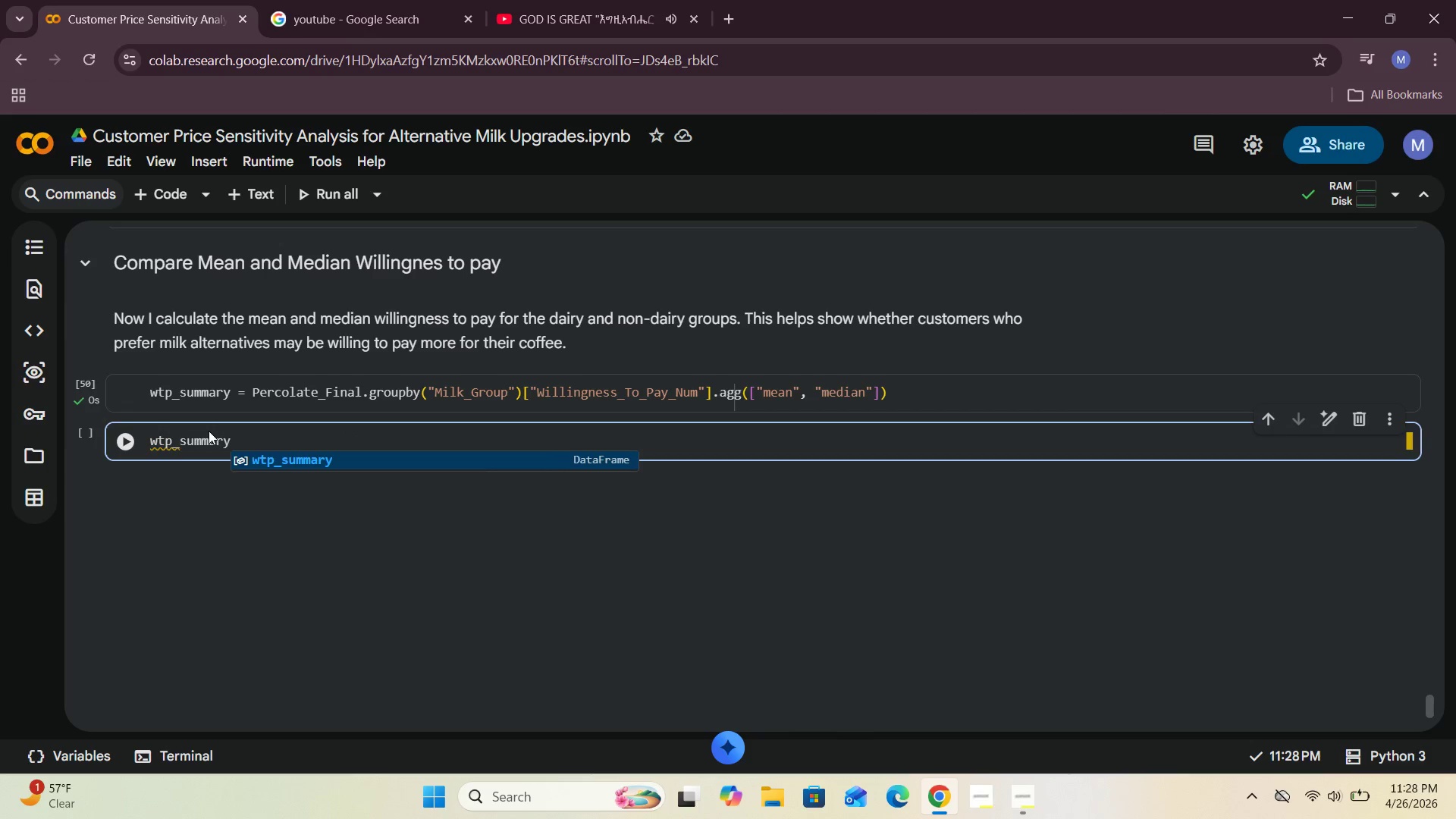 
left_click([127, 450])
 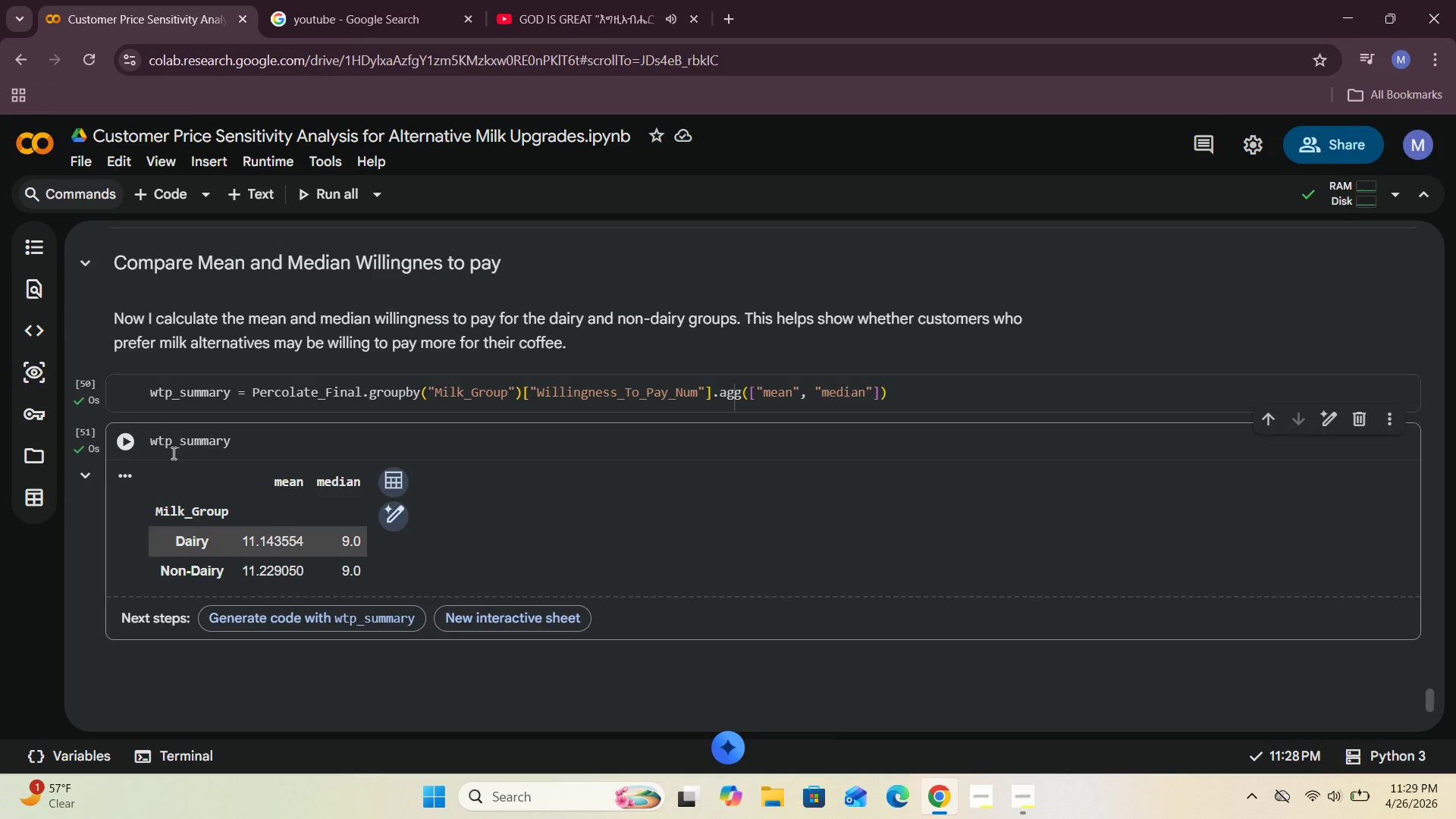 
wait(79.83)
 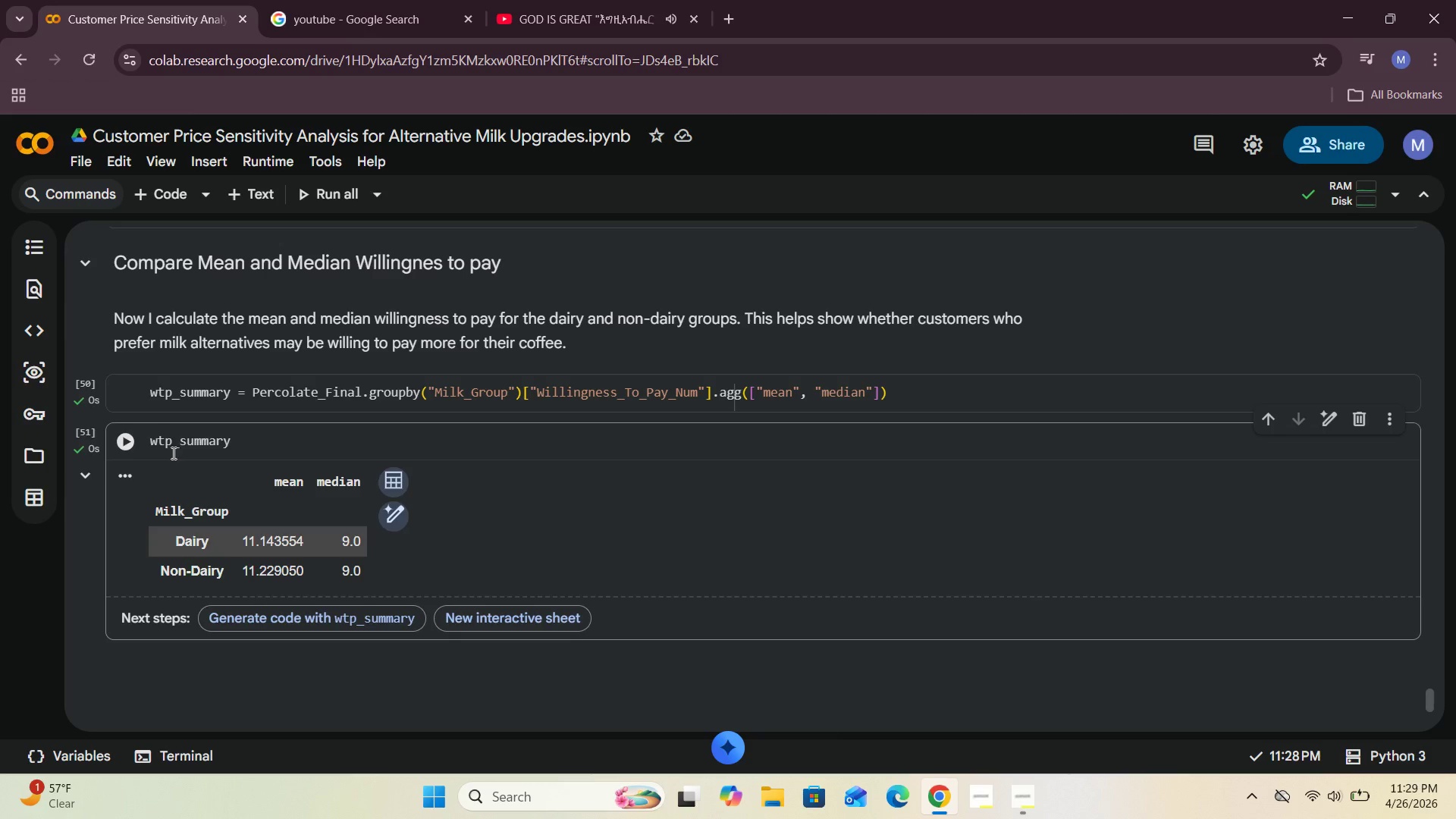 
scroll: coordinate [333, 515], scroll_direction: down, amount: 3.0
 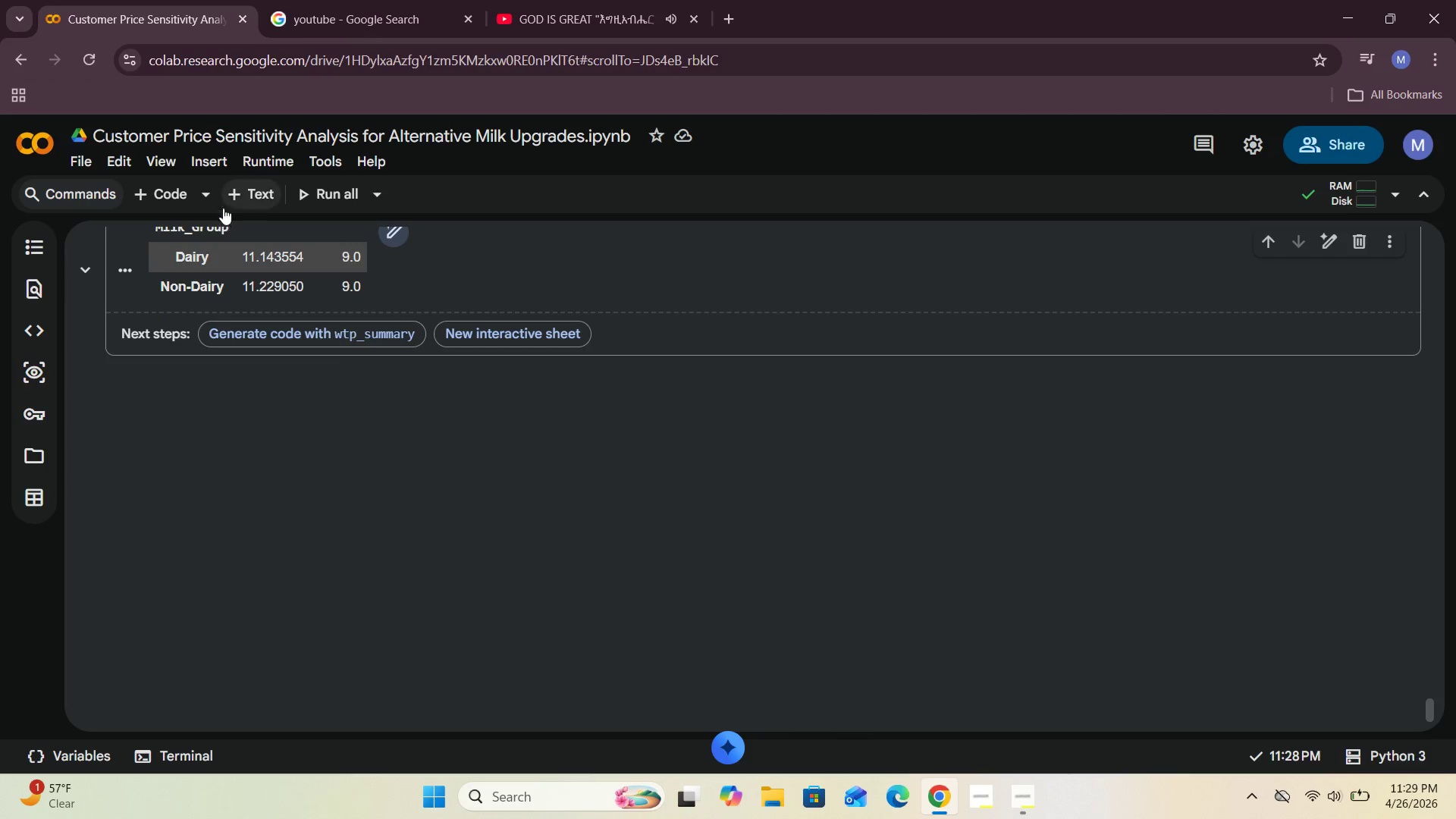 
left_click([229, 191])
 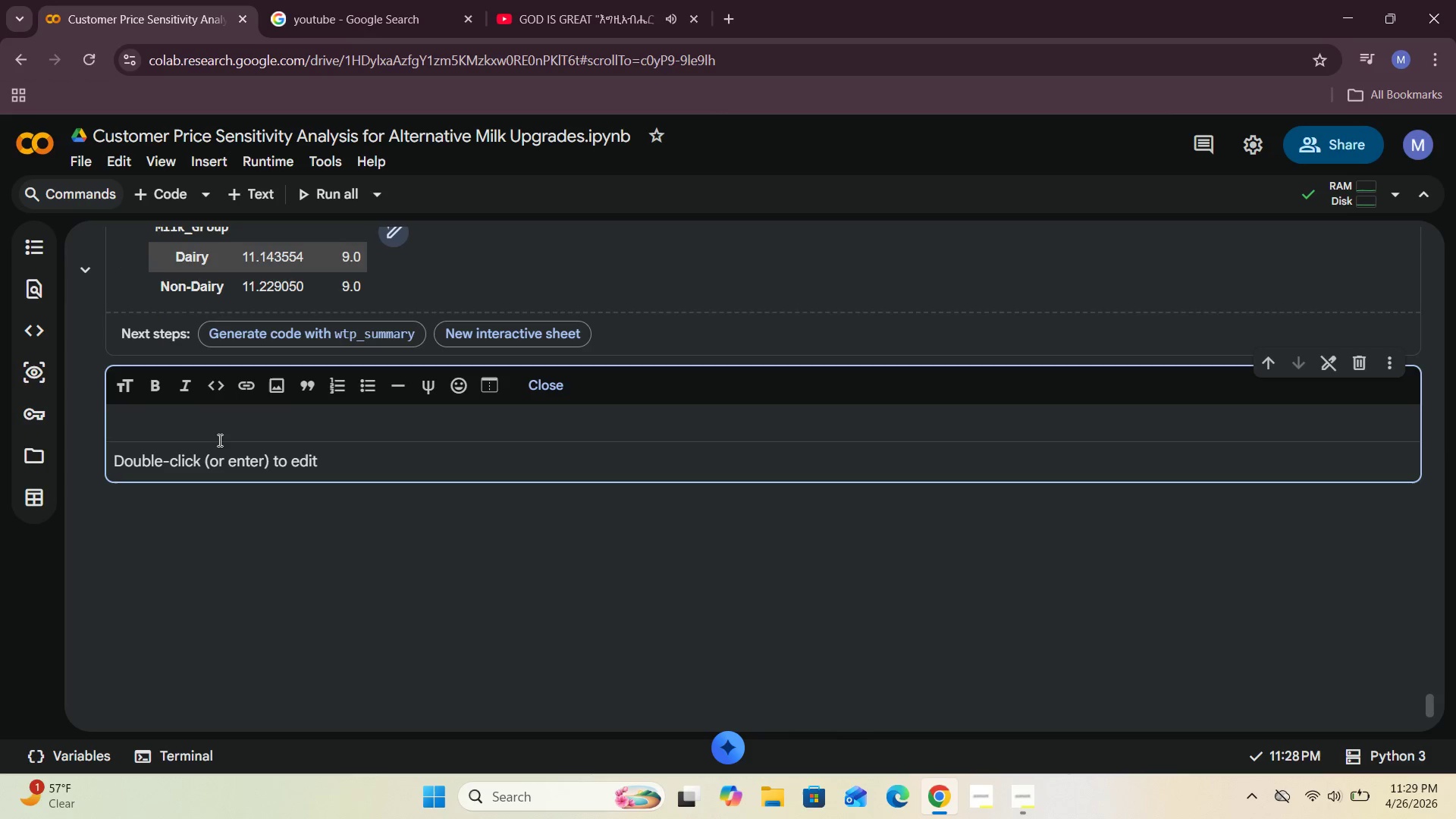 
left_click([219, 431])
 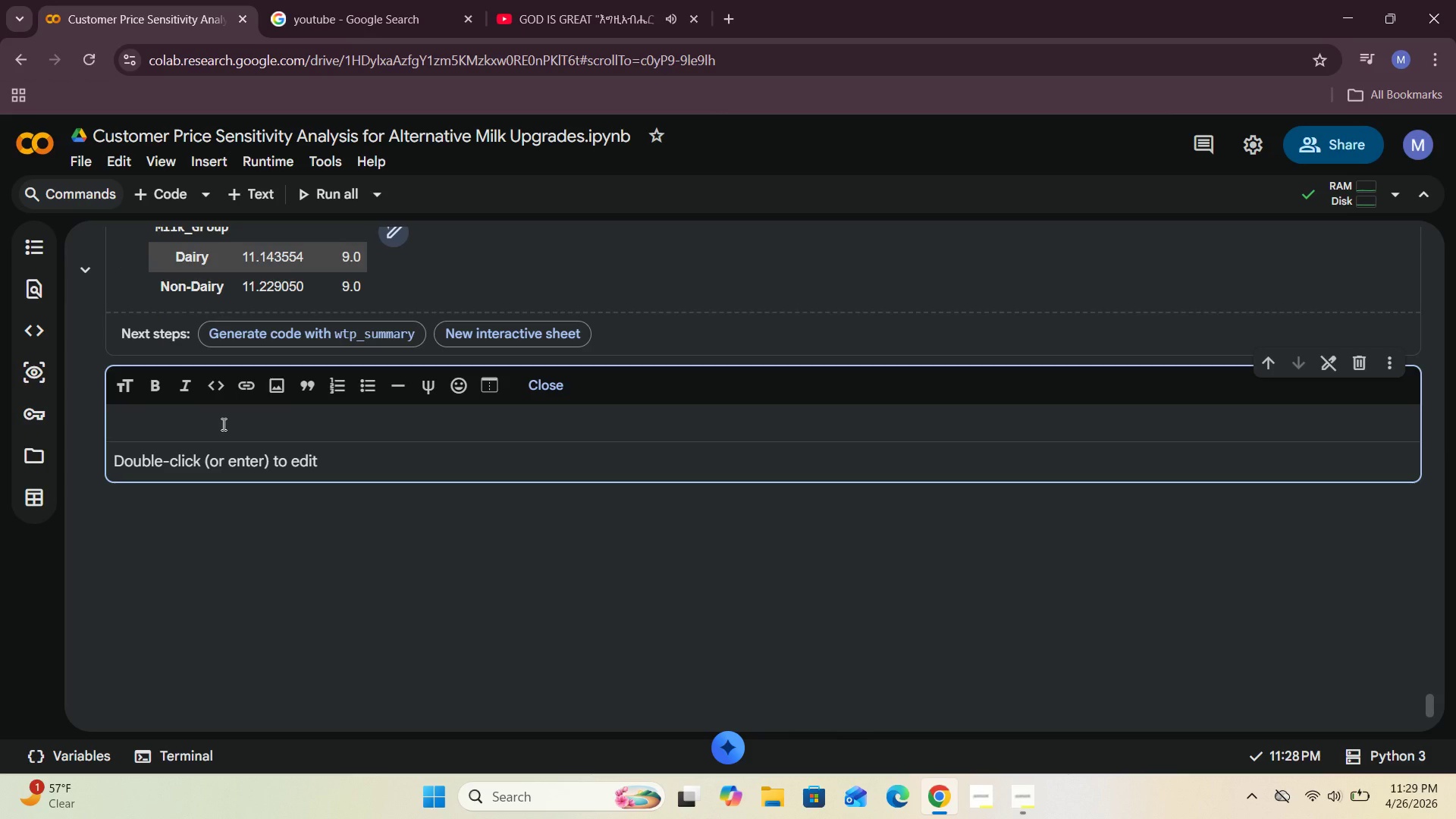 
wait(6.41)
 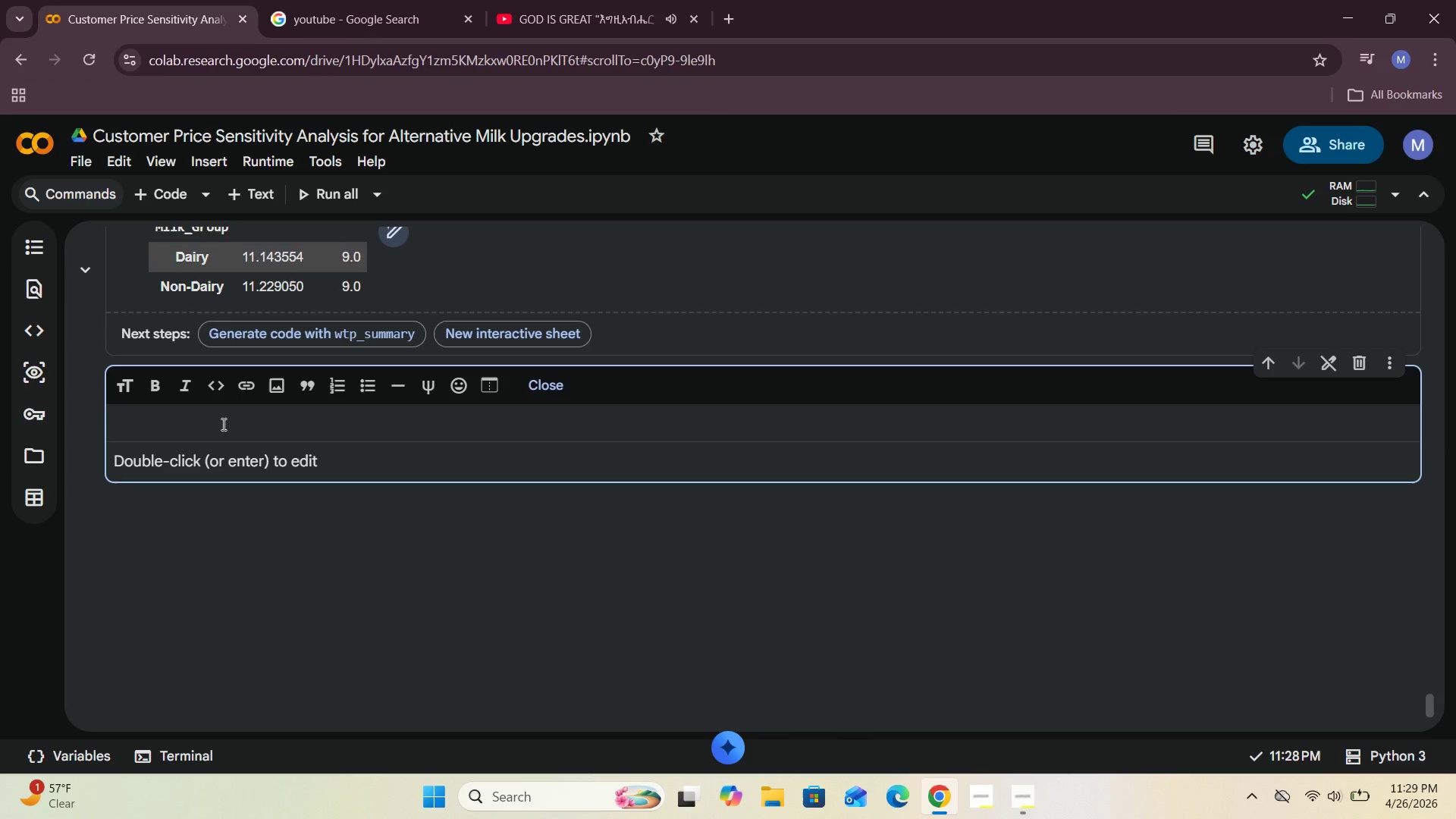 
type(next, I compare age groups and milk preference to see how the Dairy and Non-Dairy groups are distributed across different age categories. and by this we can identify which age group )
key(Backspace)
type(s are more connected to milk )
 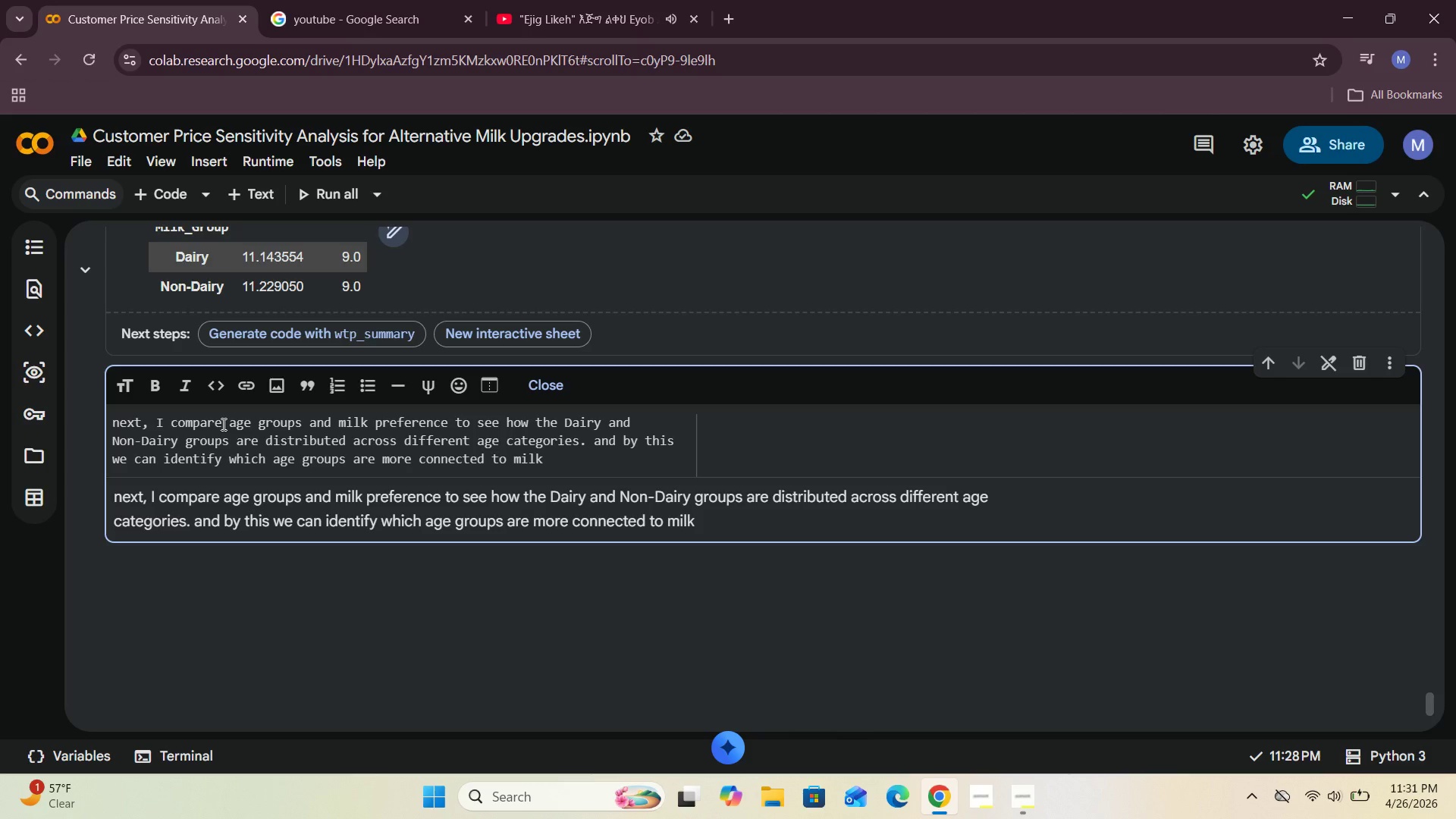 
wait(7.77)
 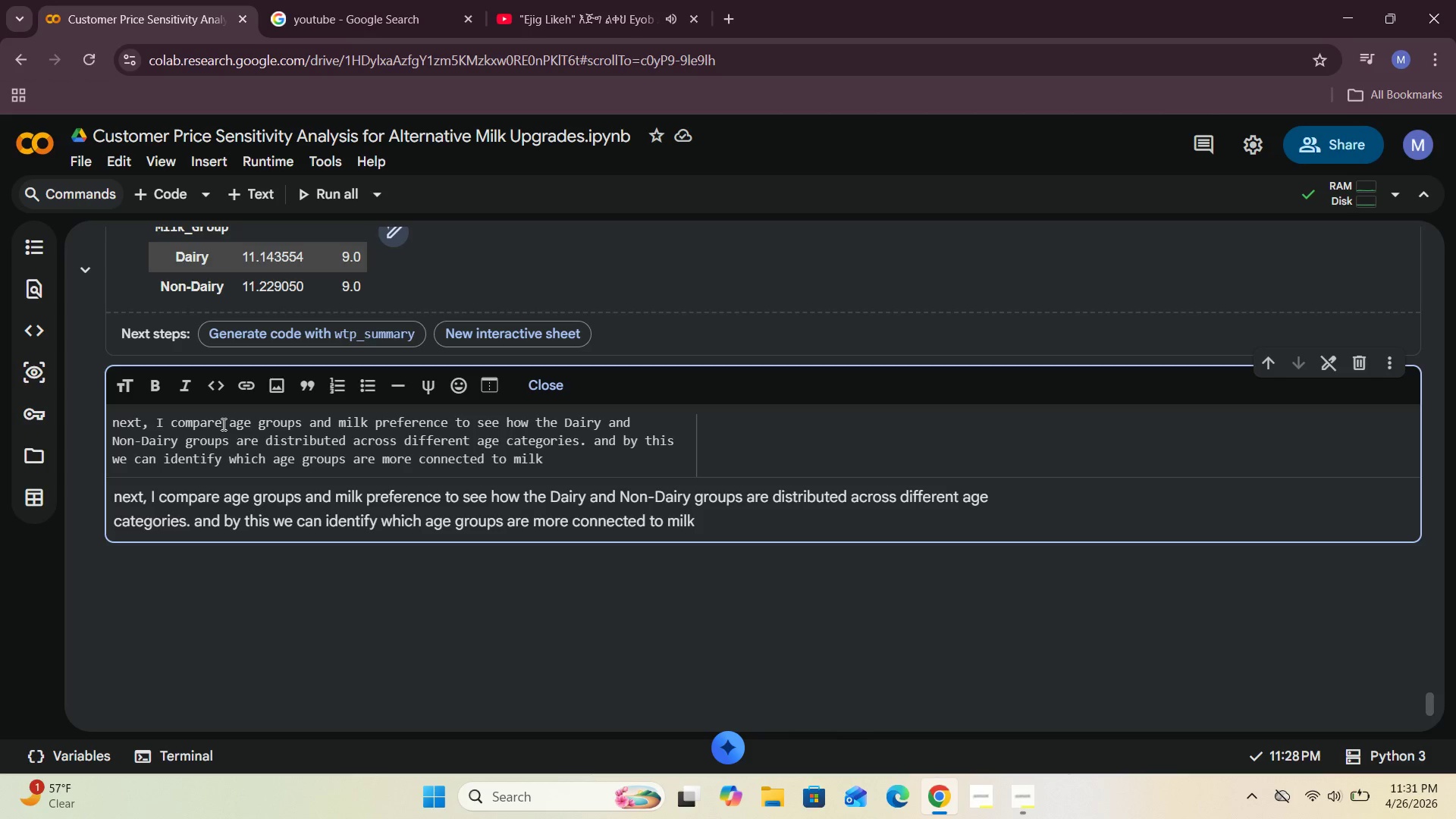 
type(alternative choices)
 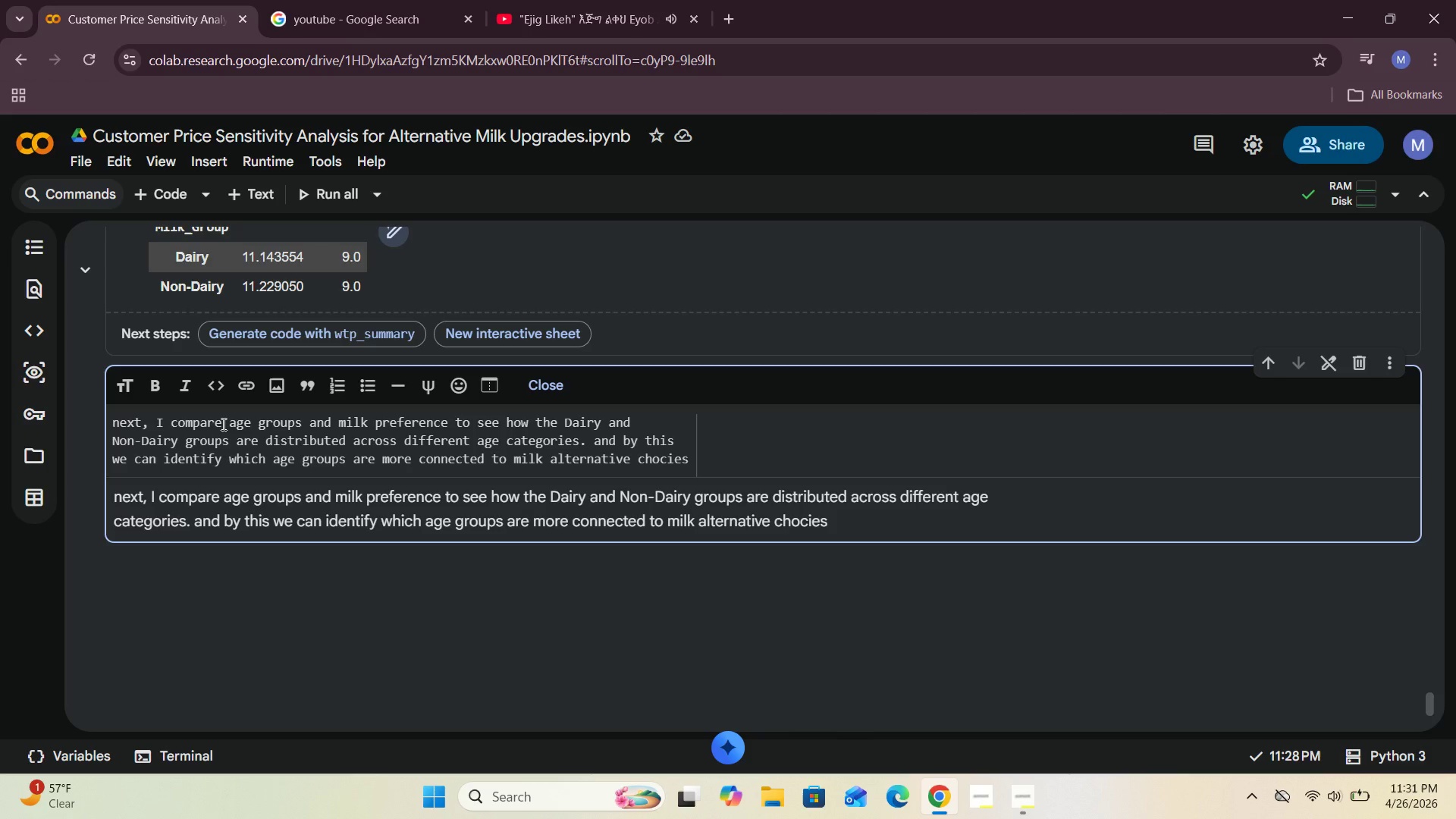 
wait(15.67)
 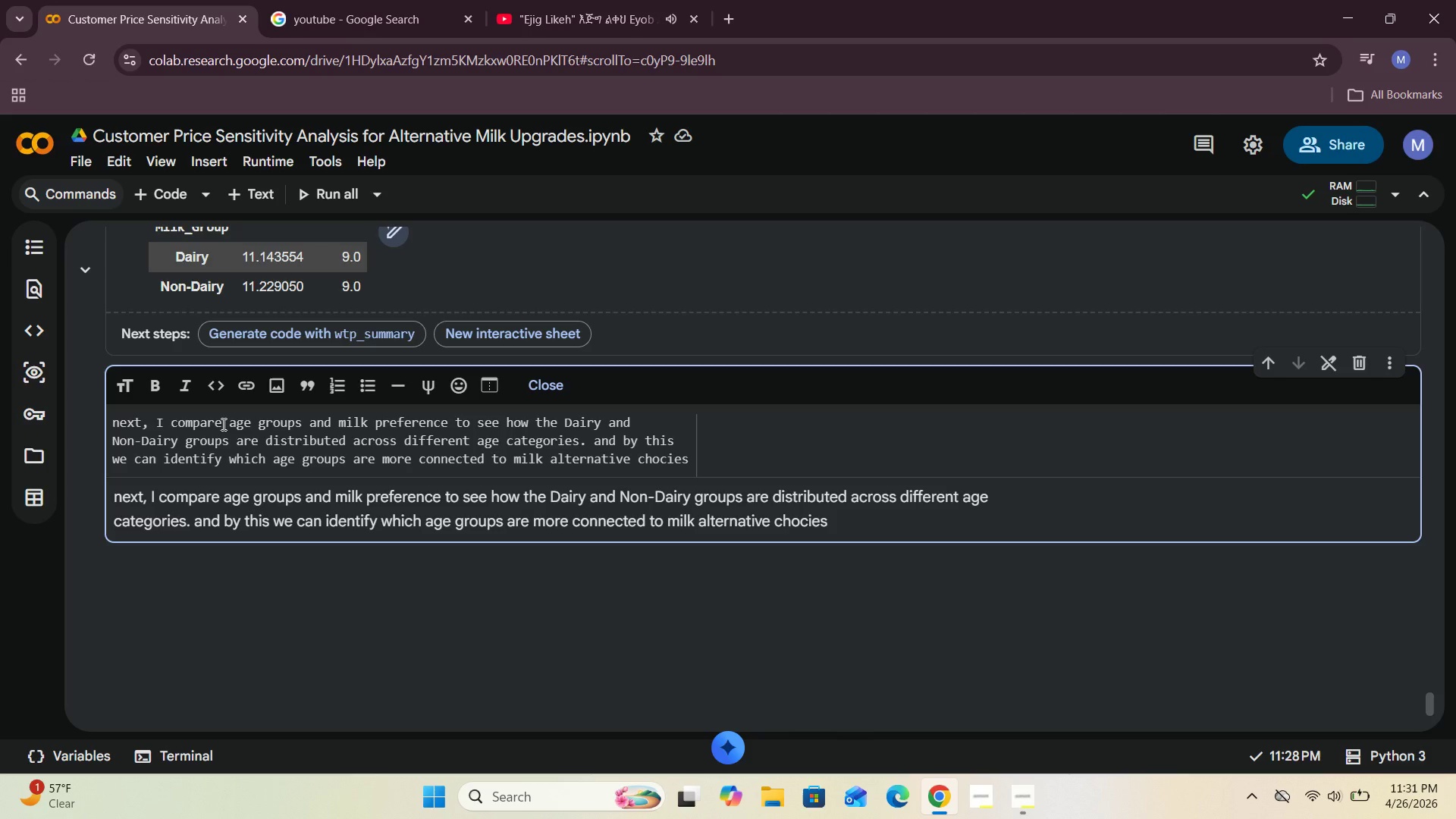 
left_click([563, 371])
 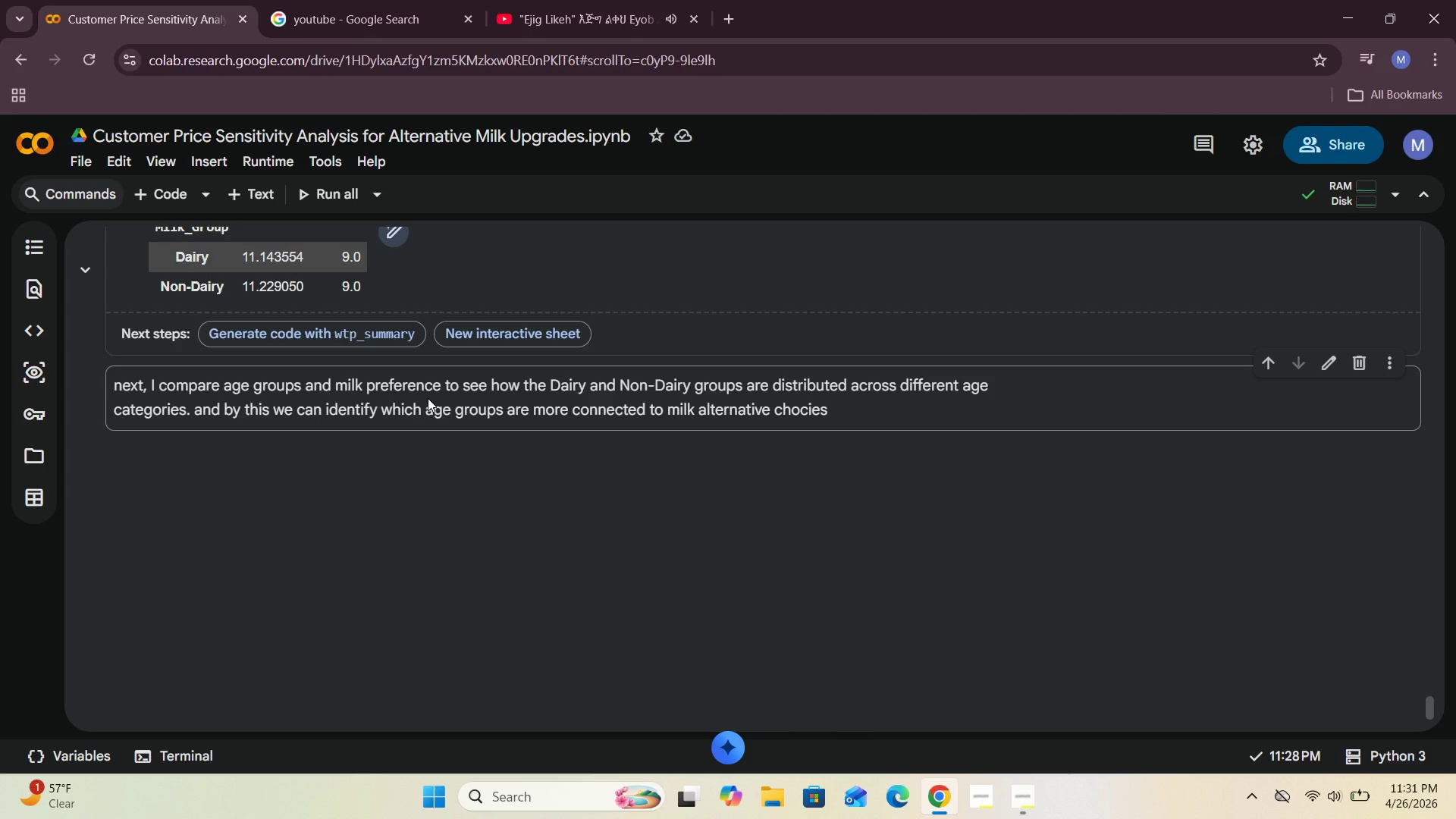 
wait(7.8)
 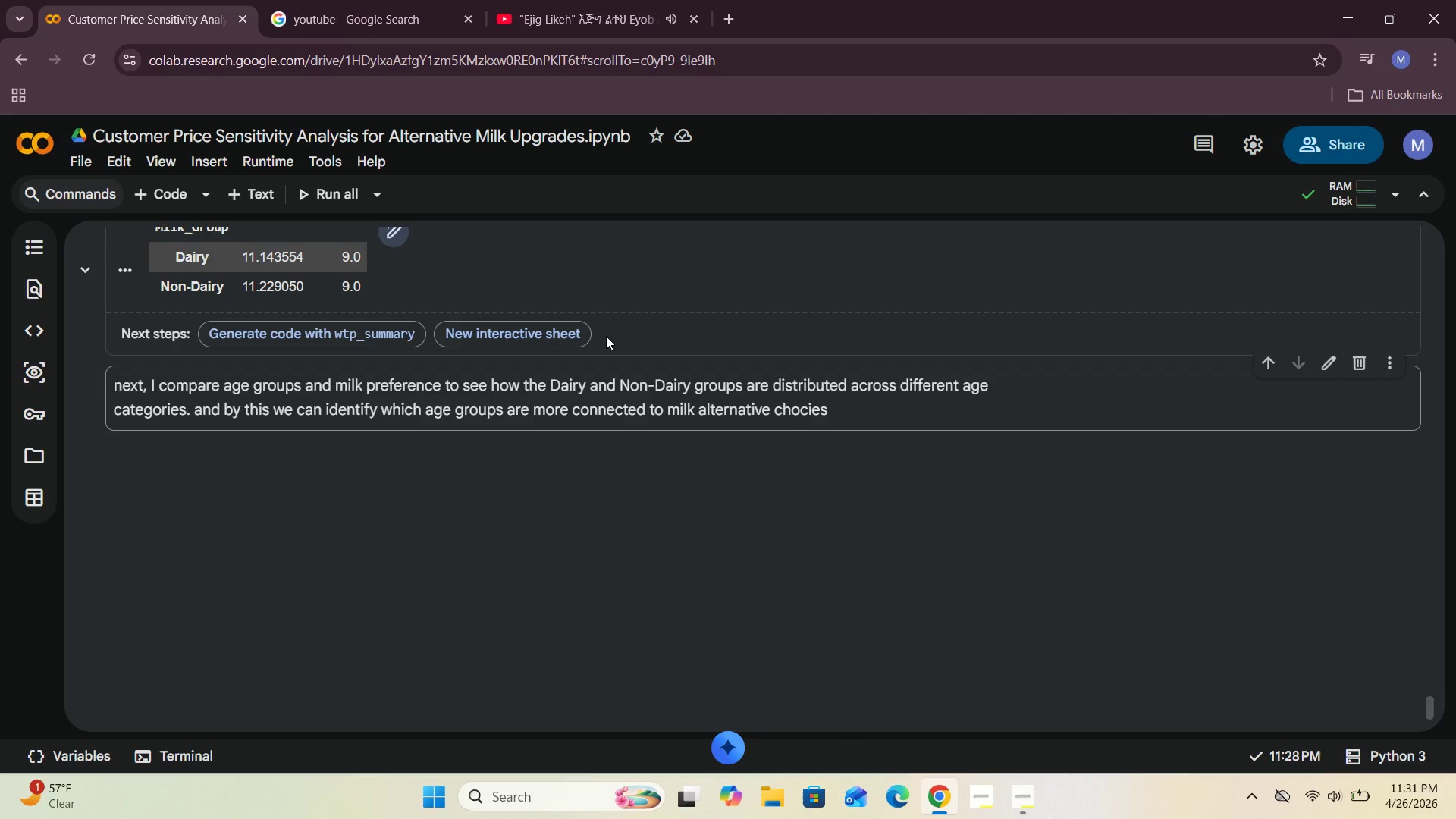 
left_click([1031, 814])